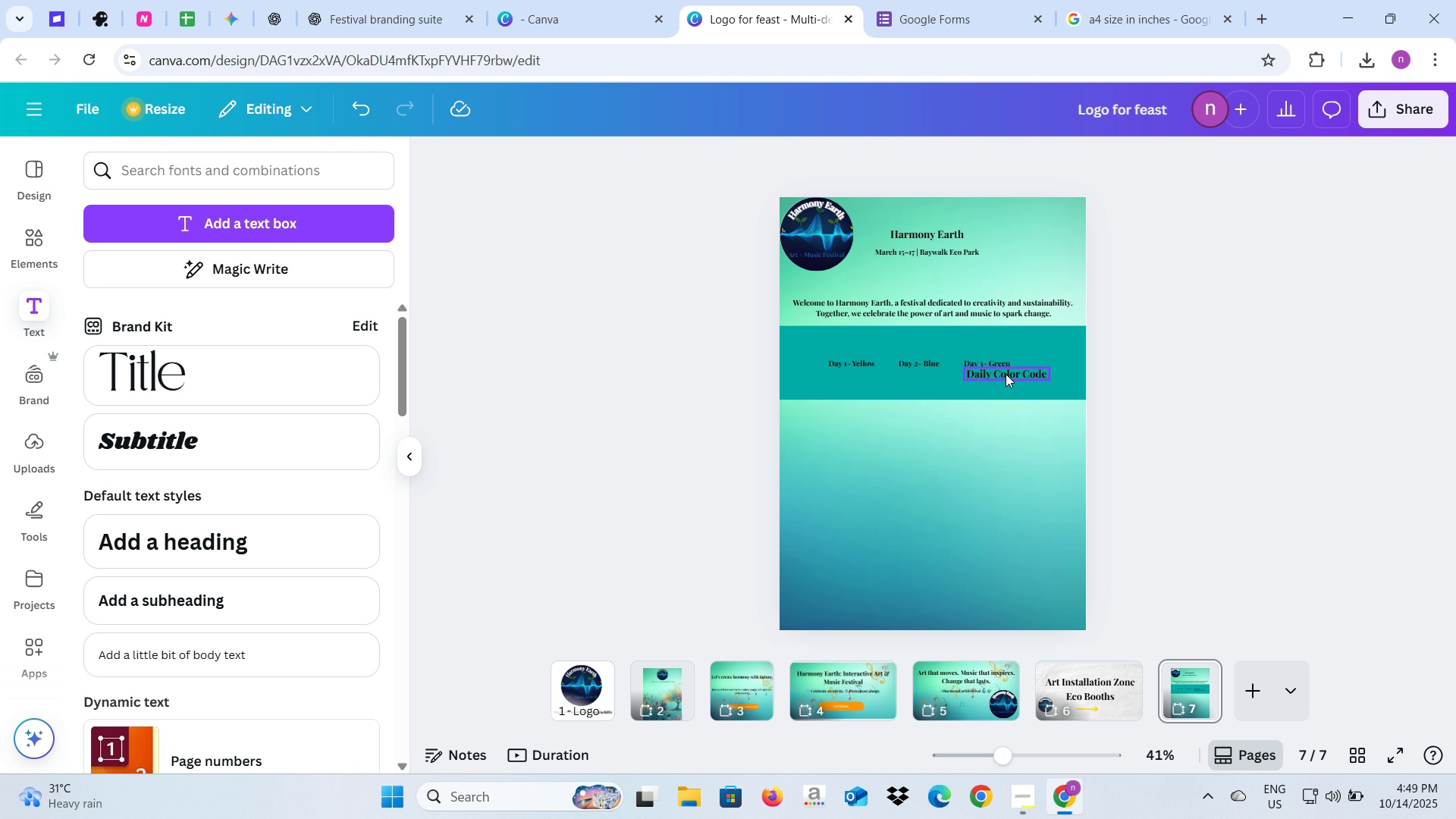 
left_click([1006, 374])
 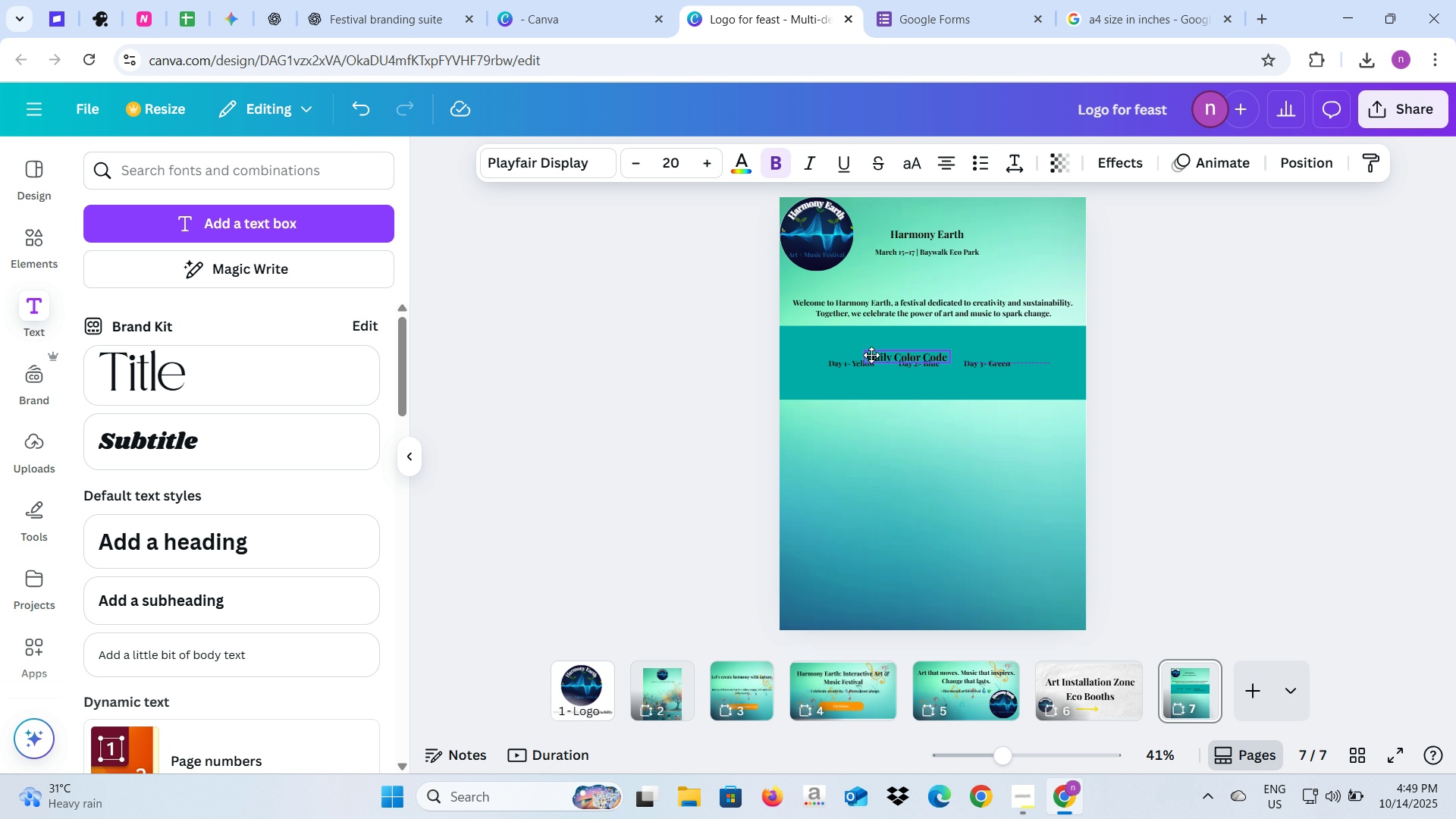 
mouse_move([865, 340])
 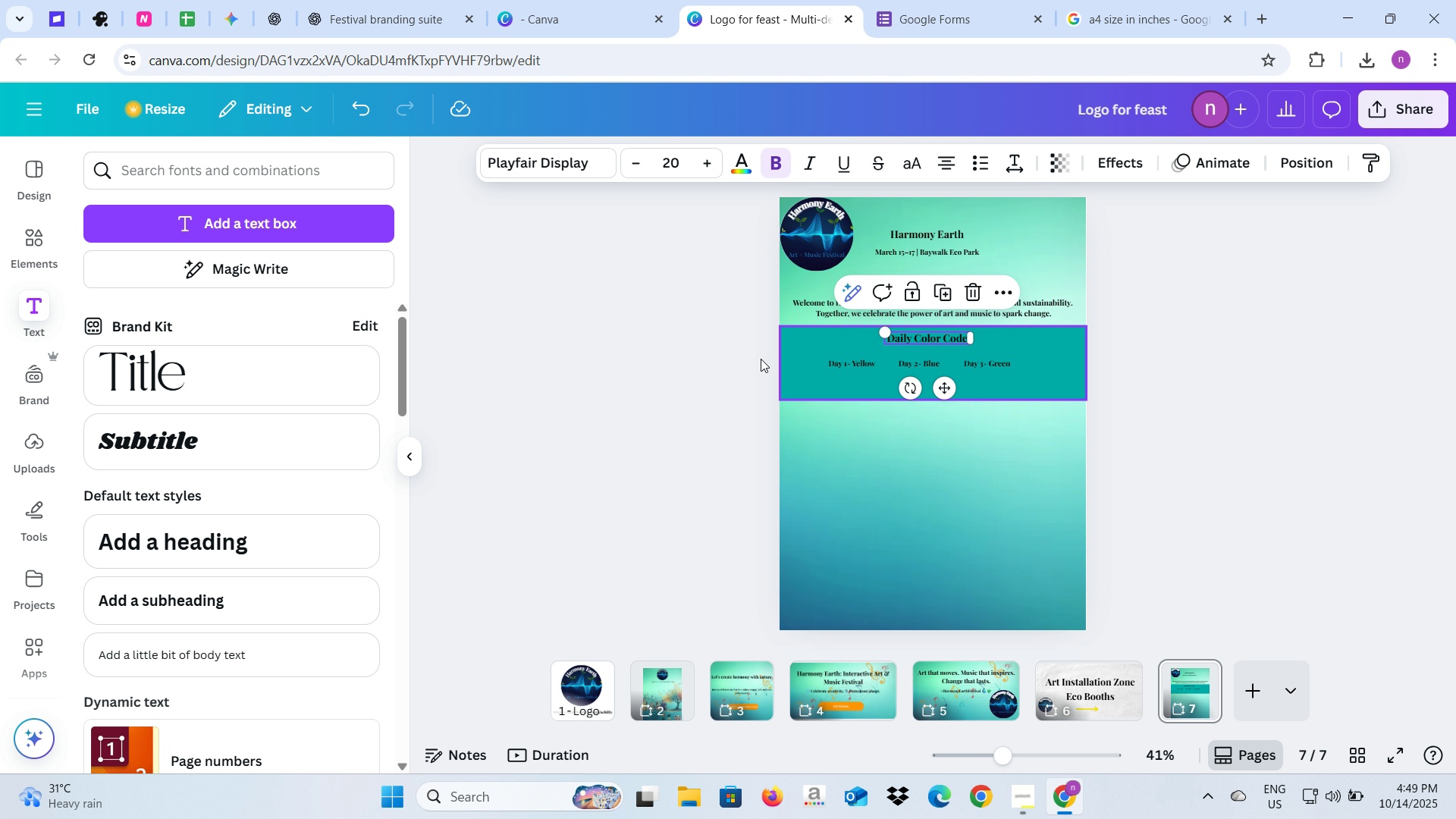 
left_click([789, 353])
 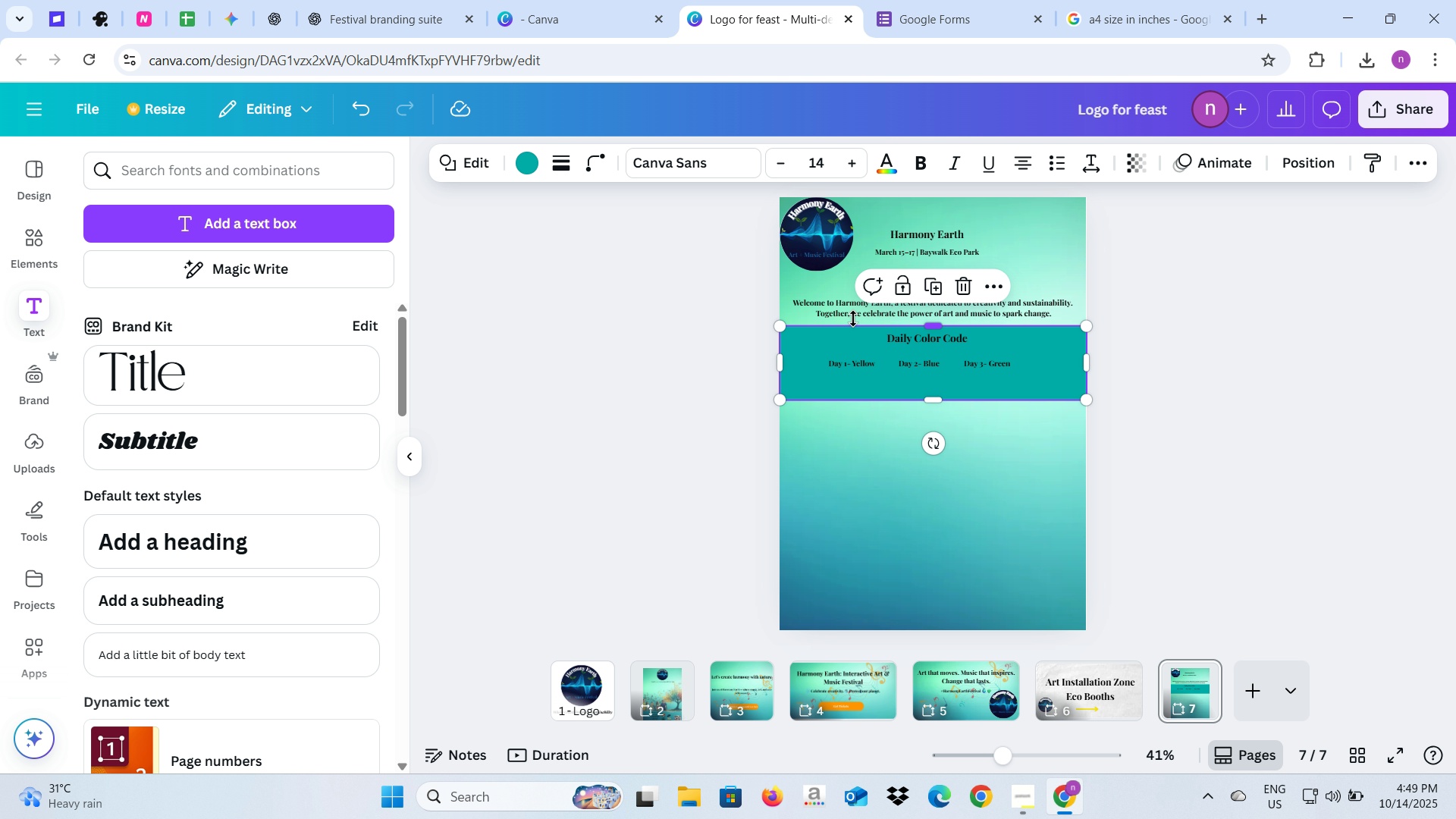 
key(Control+C)
 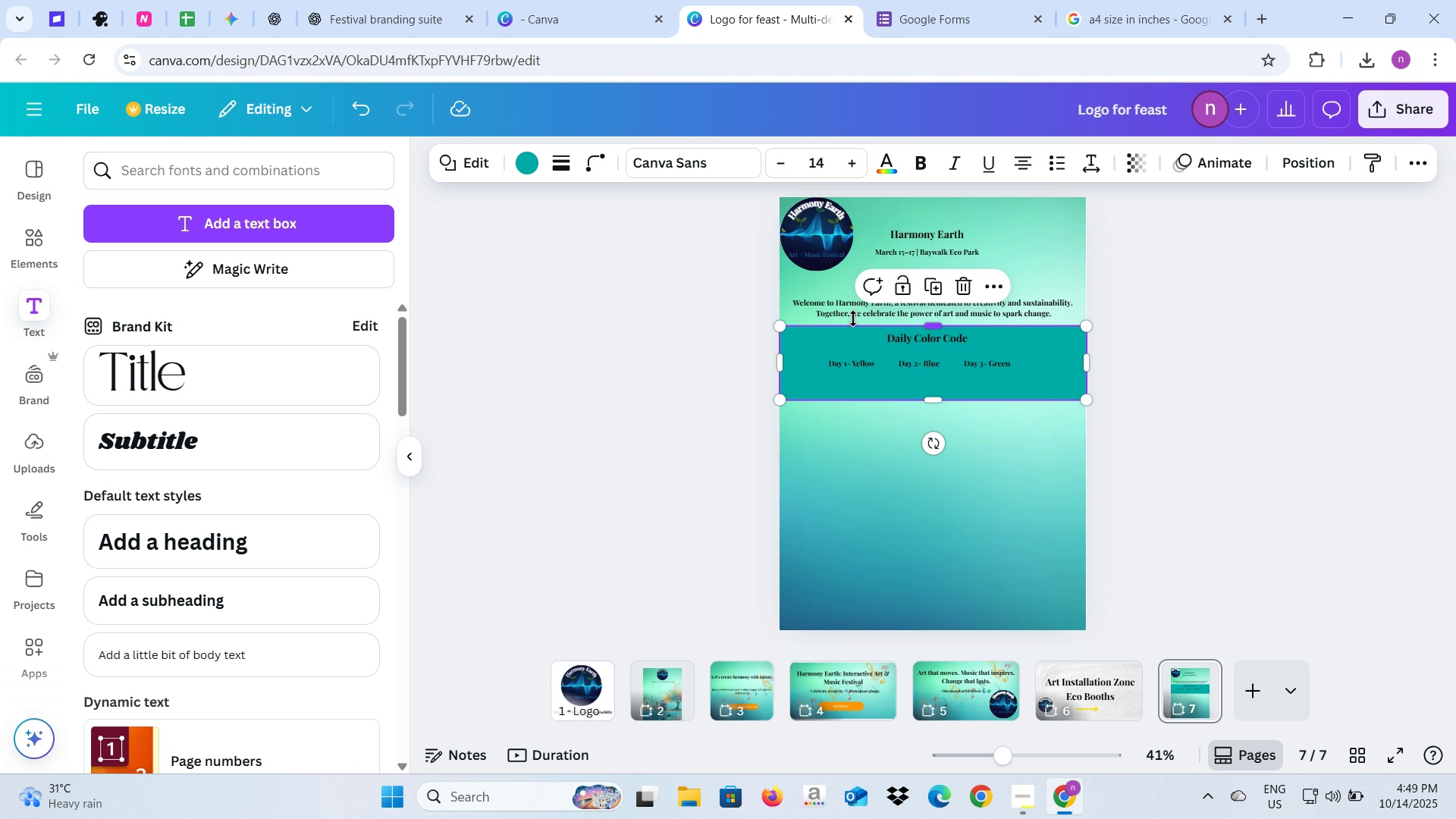 
key(Control+V)
 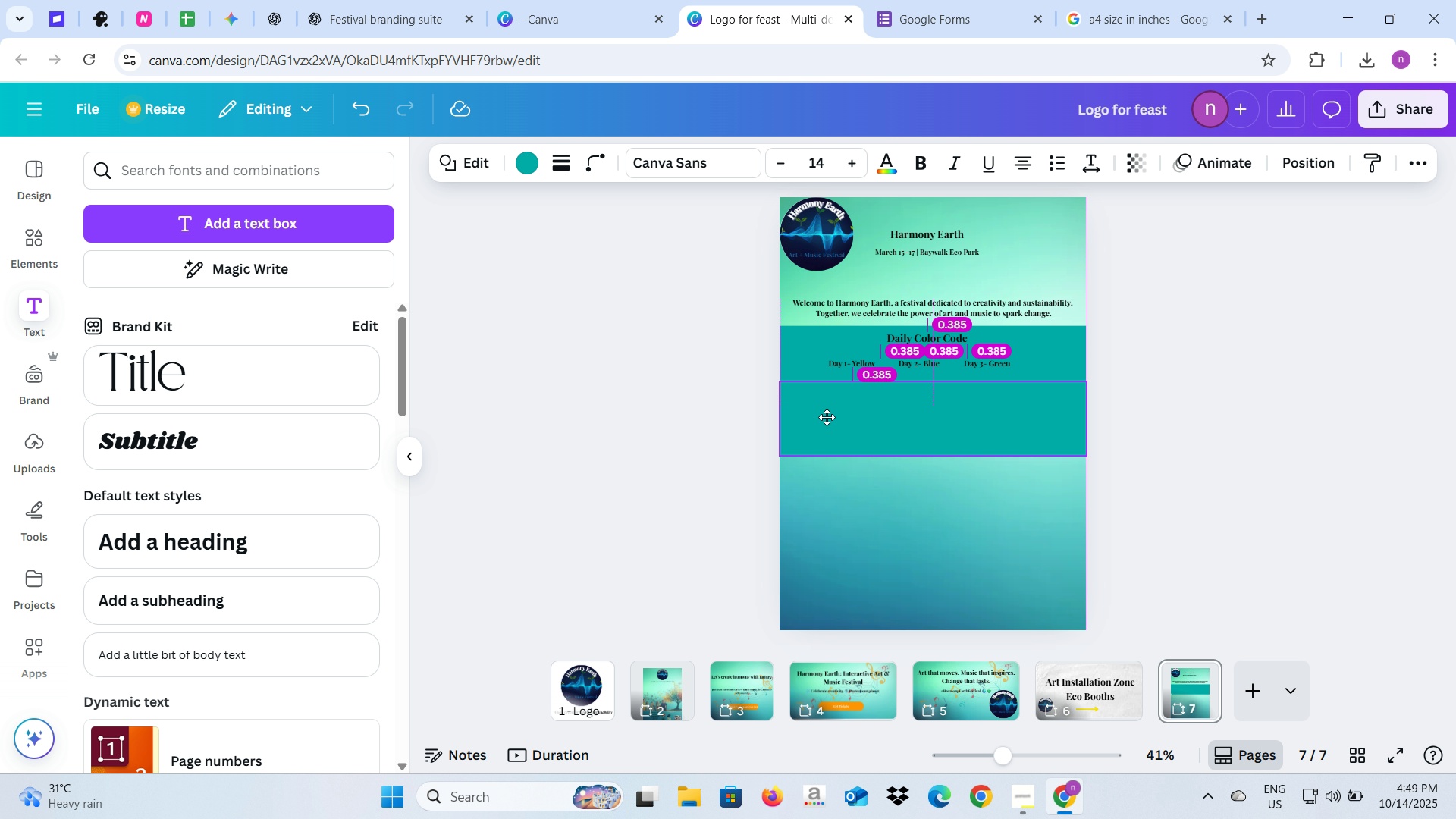 
left_click([794, 331])
 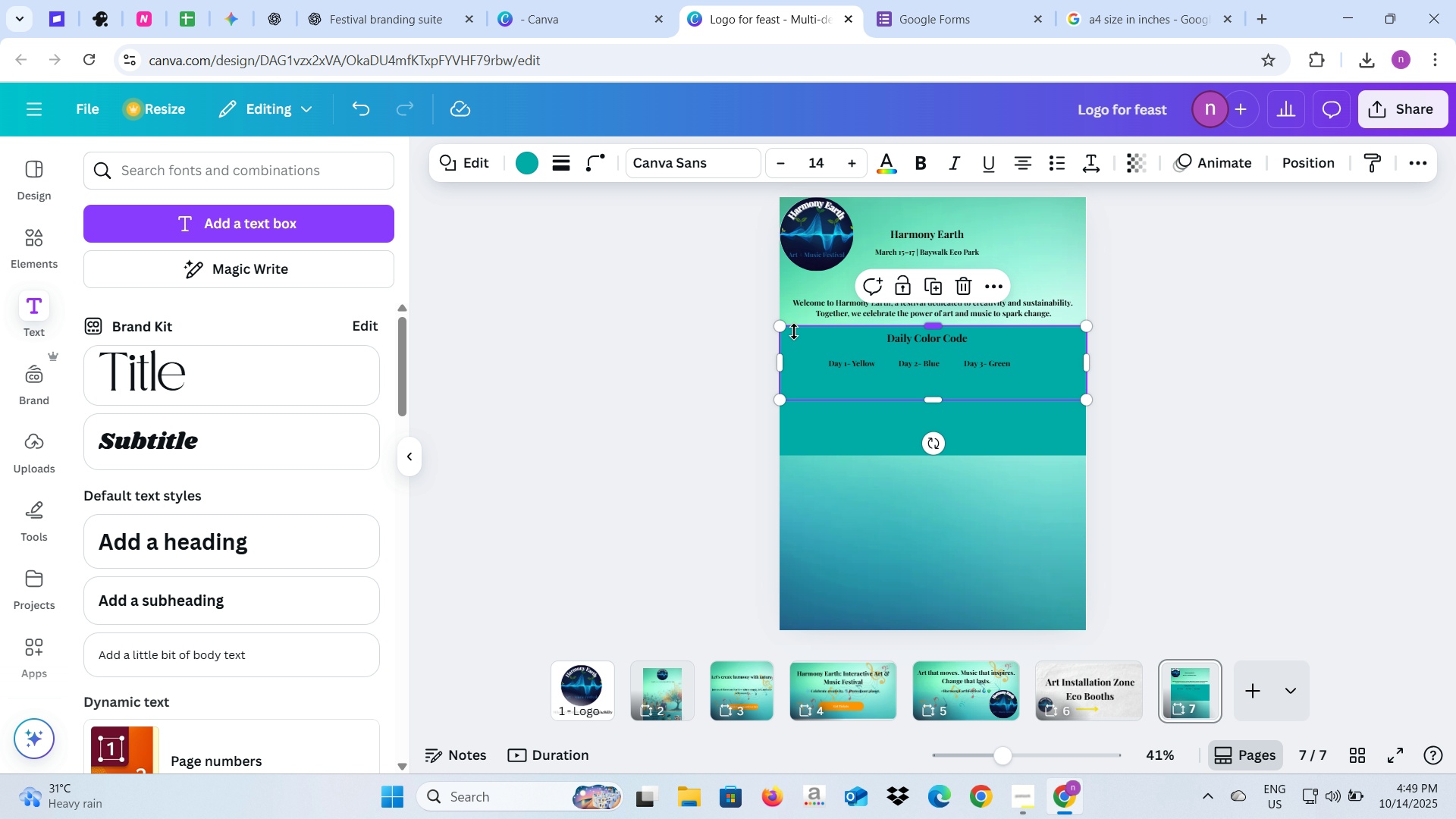 
key(Backspace)
 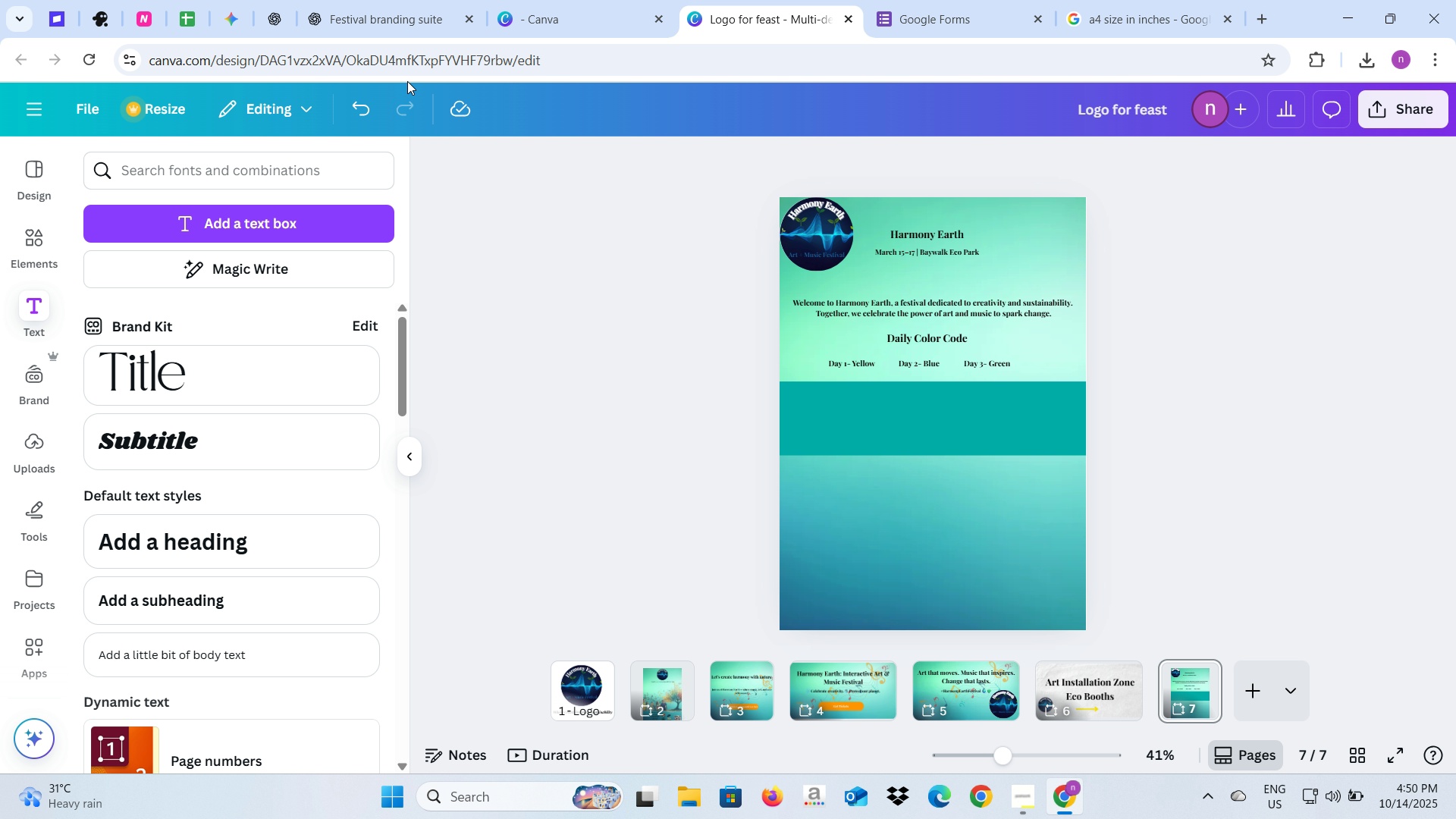 
left_click([373, 20])
 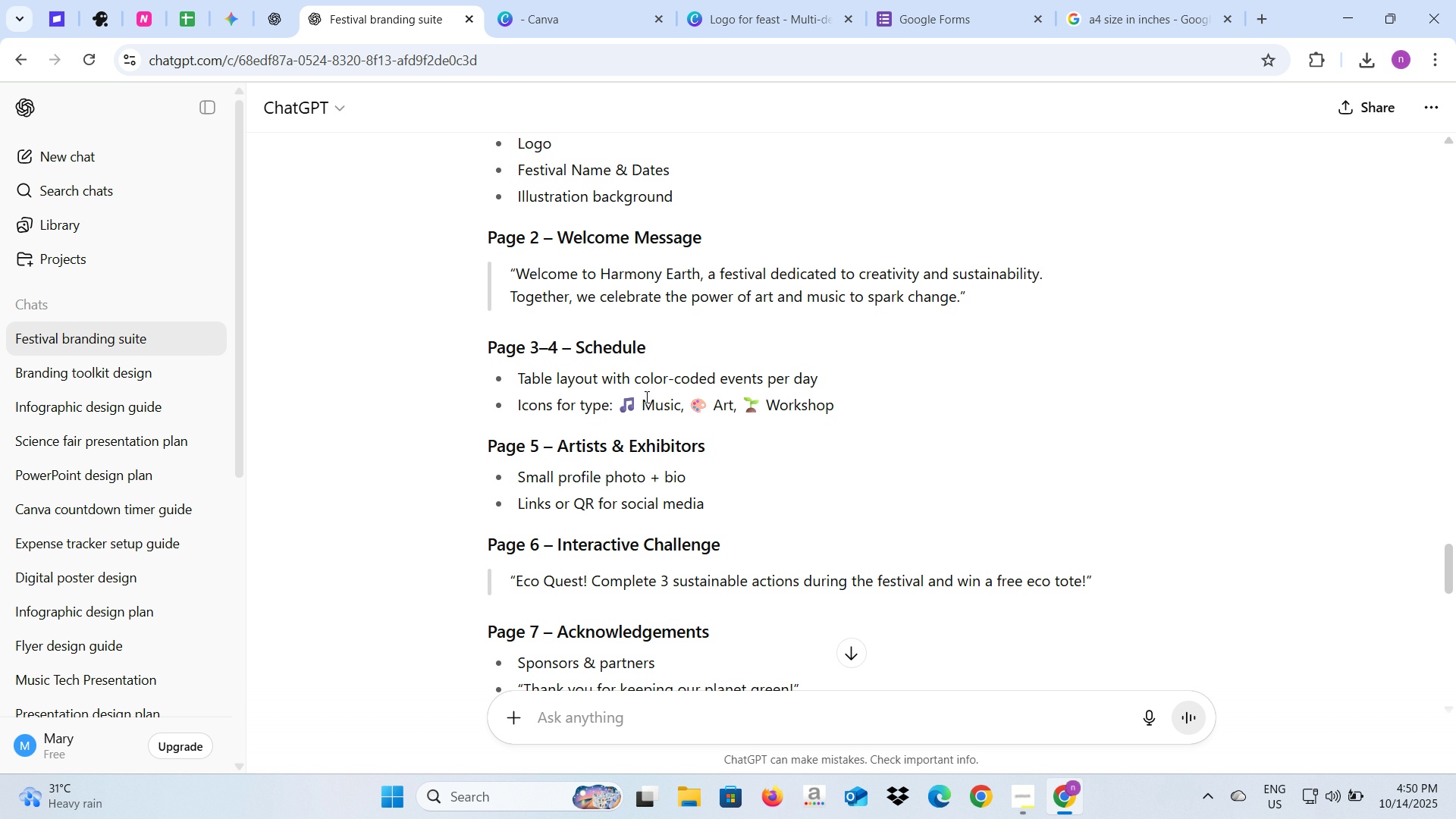 
scroll: coordinate [645, 397], scroll_direction: down, amount: 1.0
 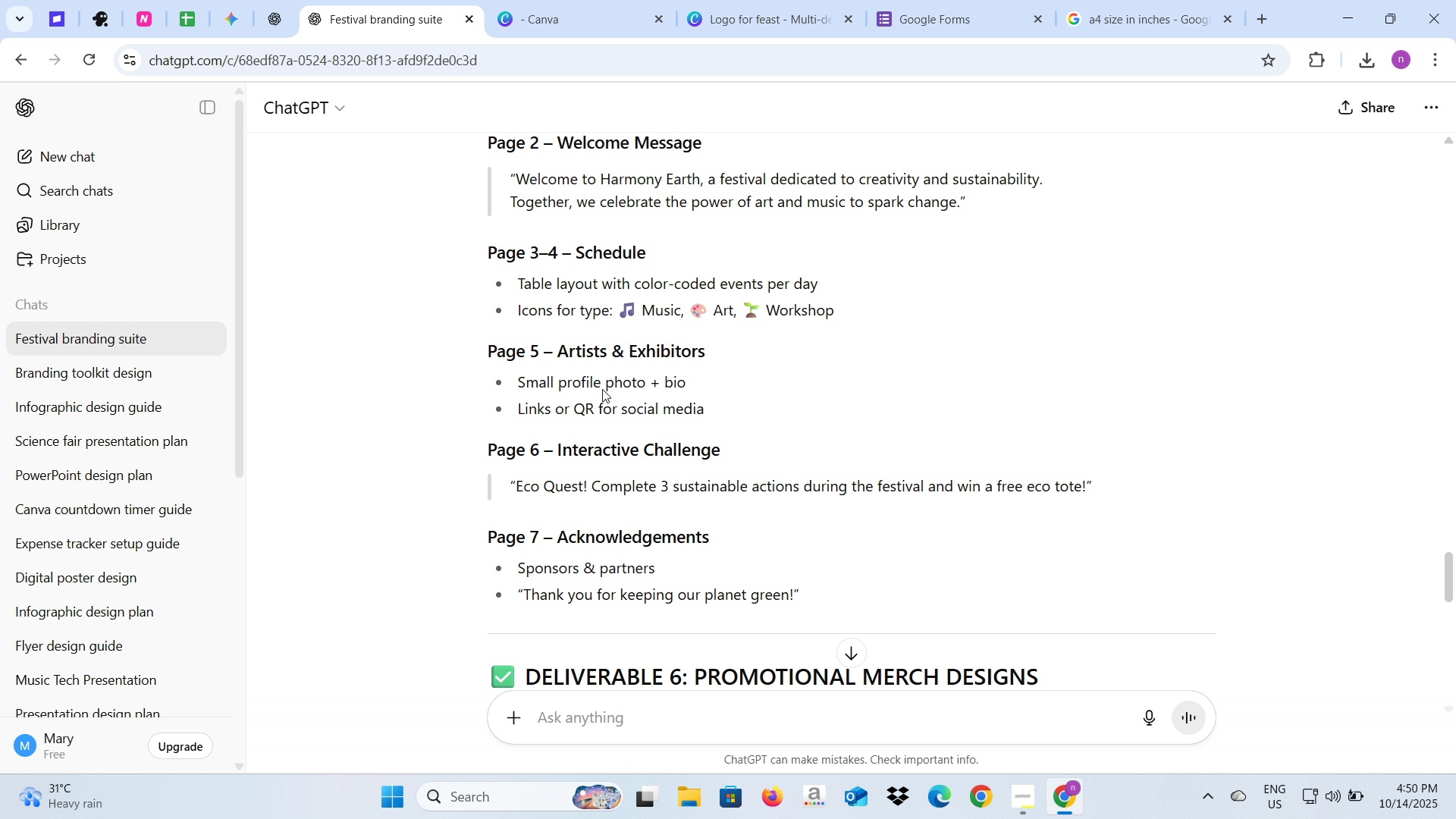 
wait(9.79)
 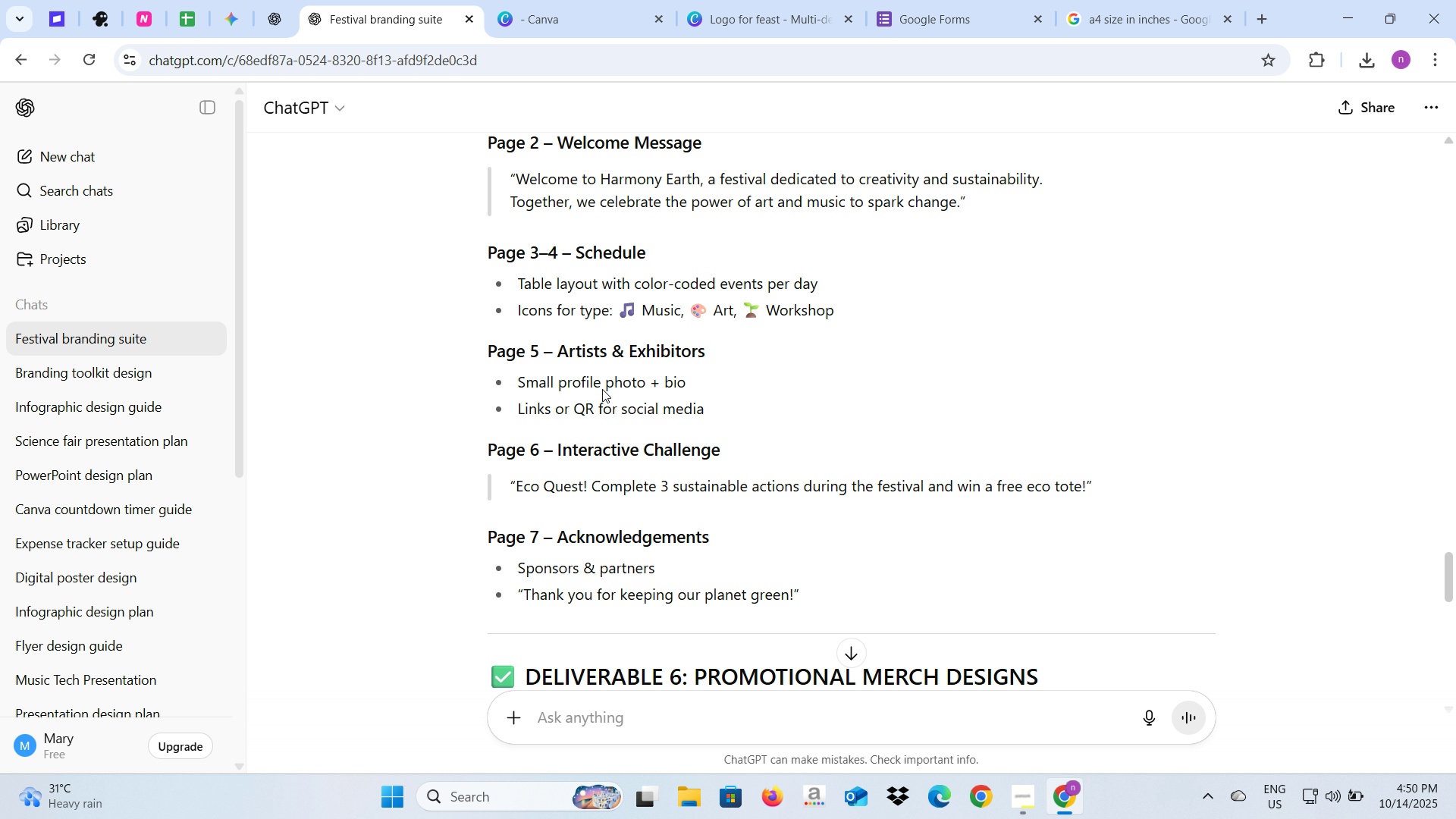 
key(Alt+AltLeft)
 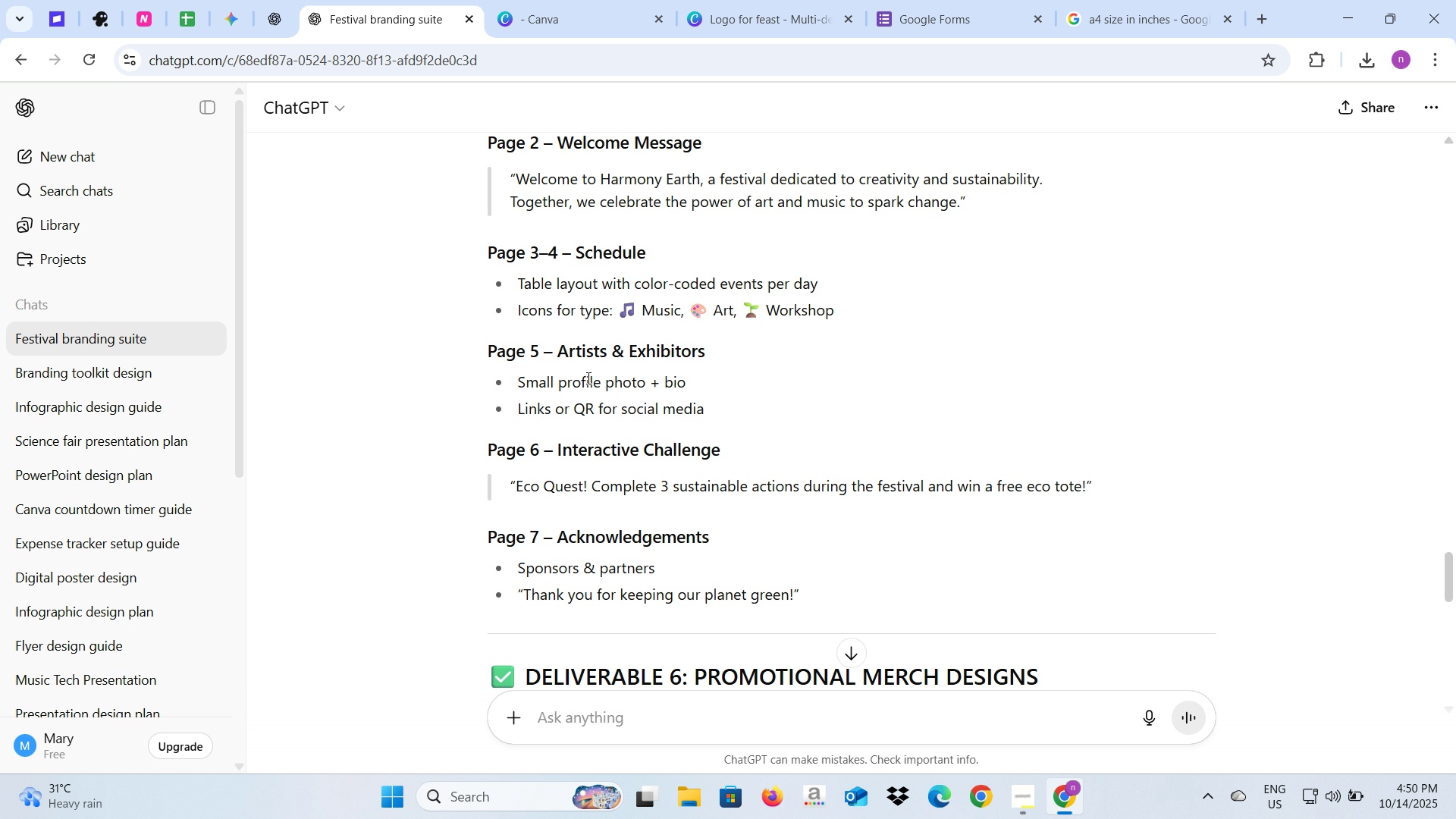 
key(Alt+Tab)
 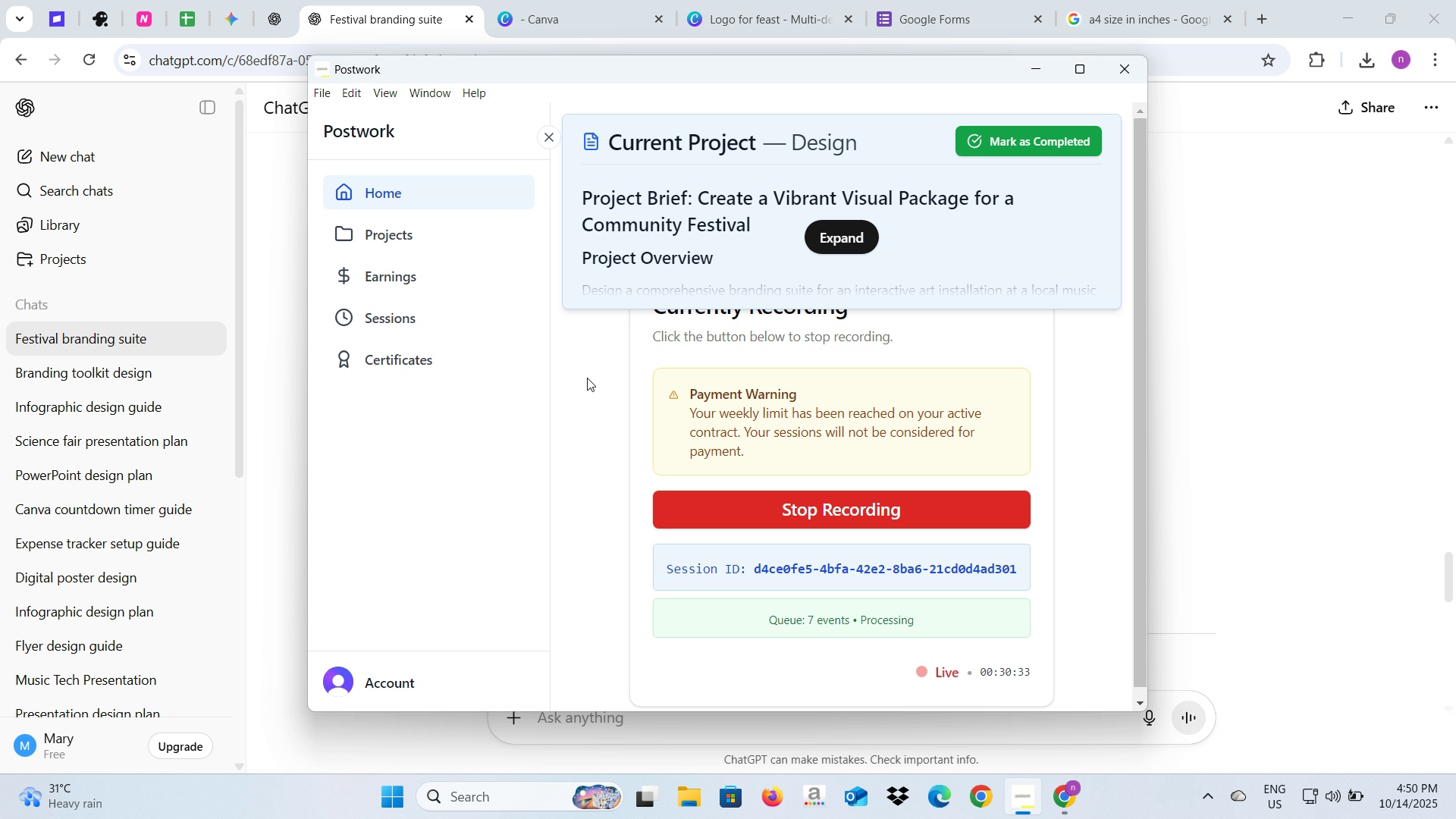 
key(Alt+AltLeft)
 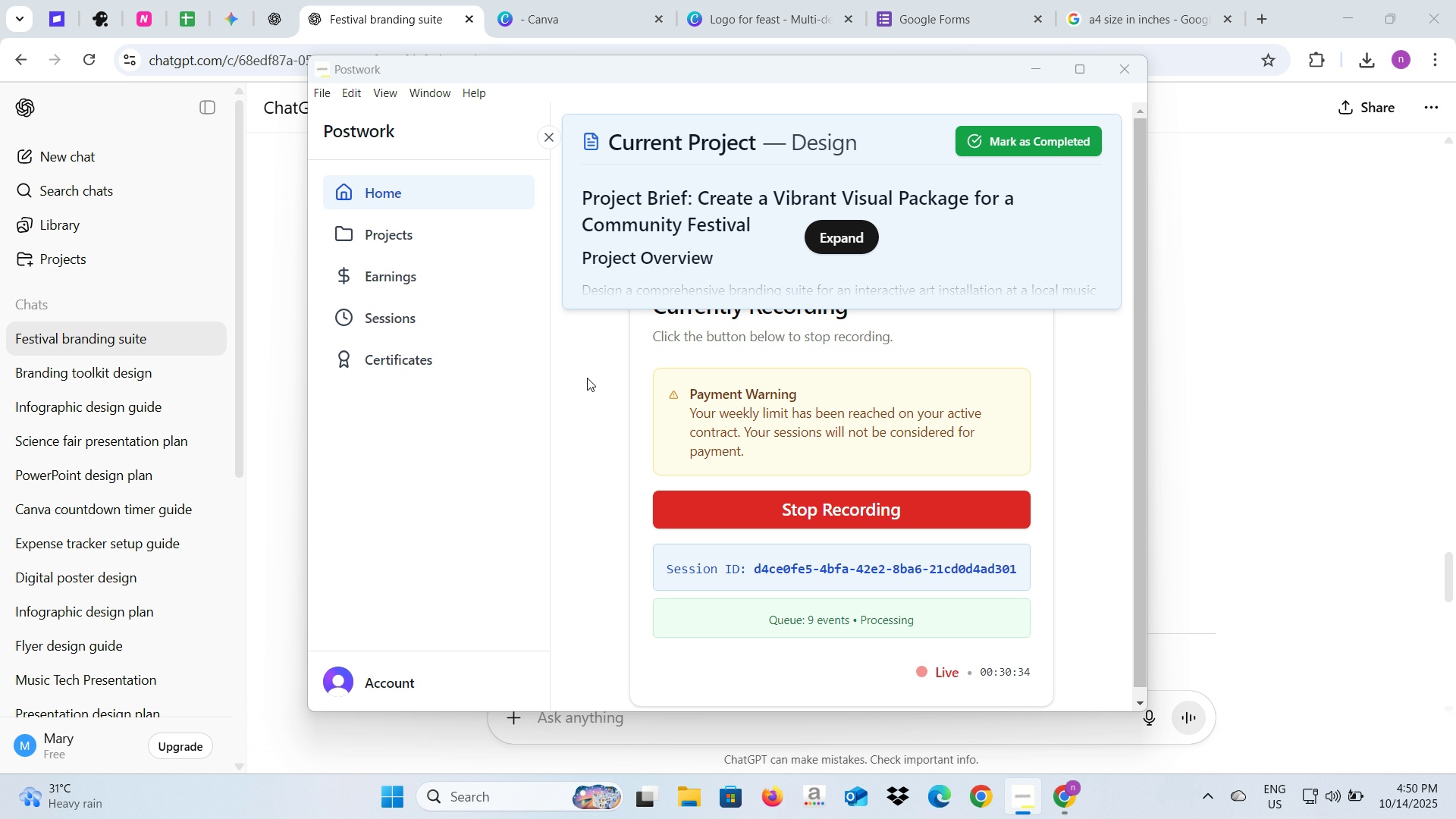 
key(Alt+Tab)
 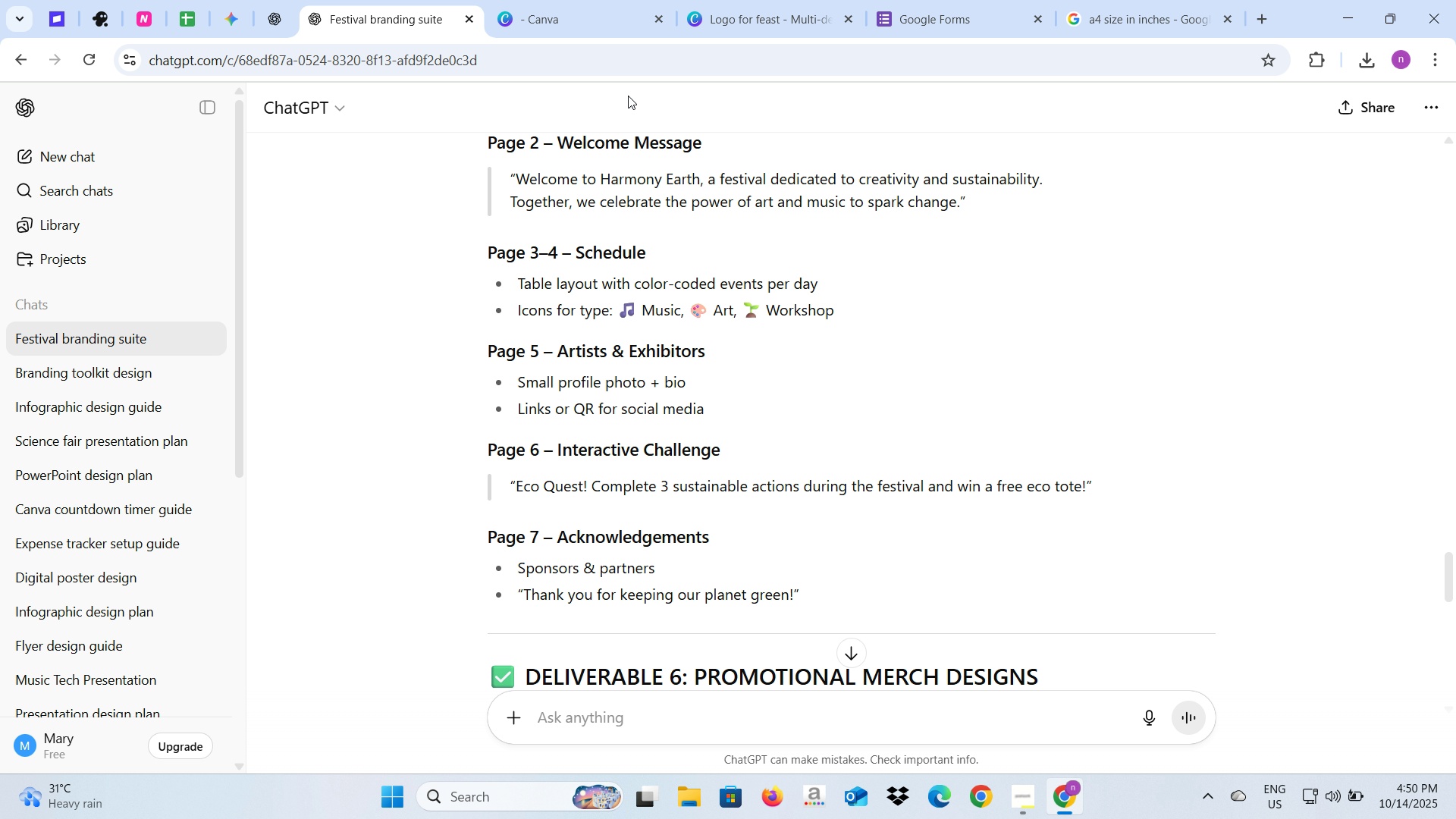 
wait(7.84)
 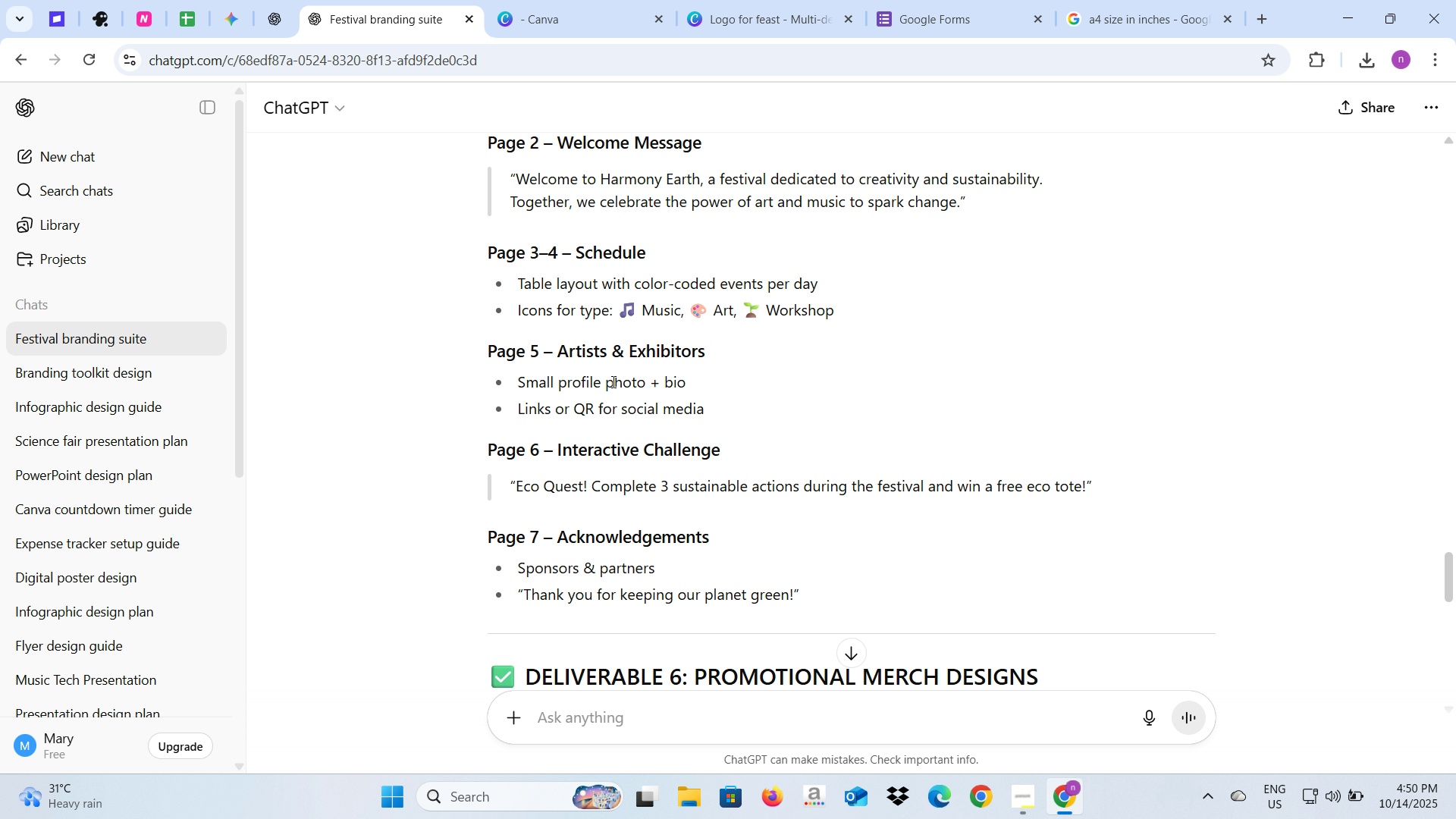 
left_click([1078, 20])
 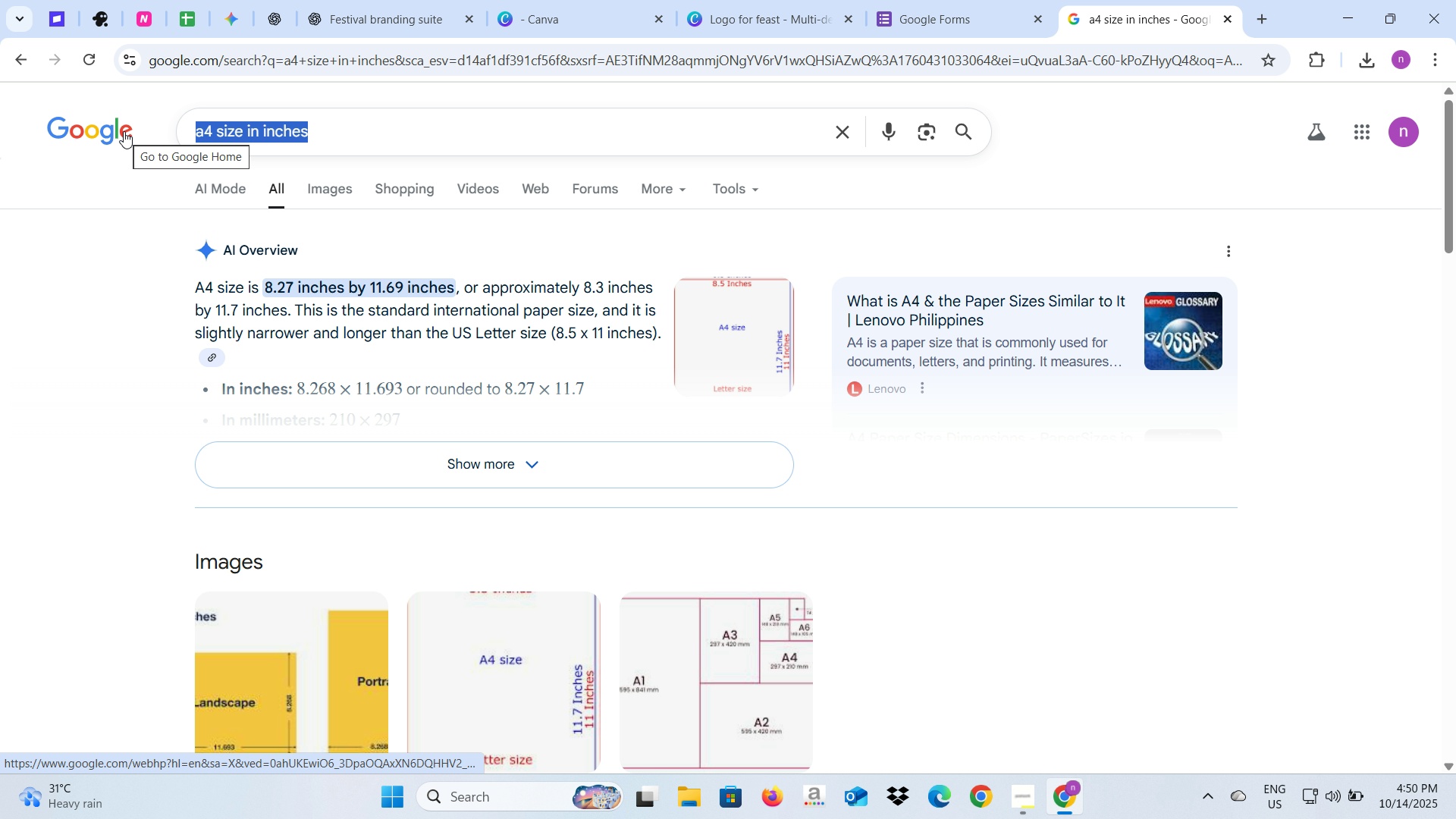 
type(free photo of Man)
 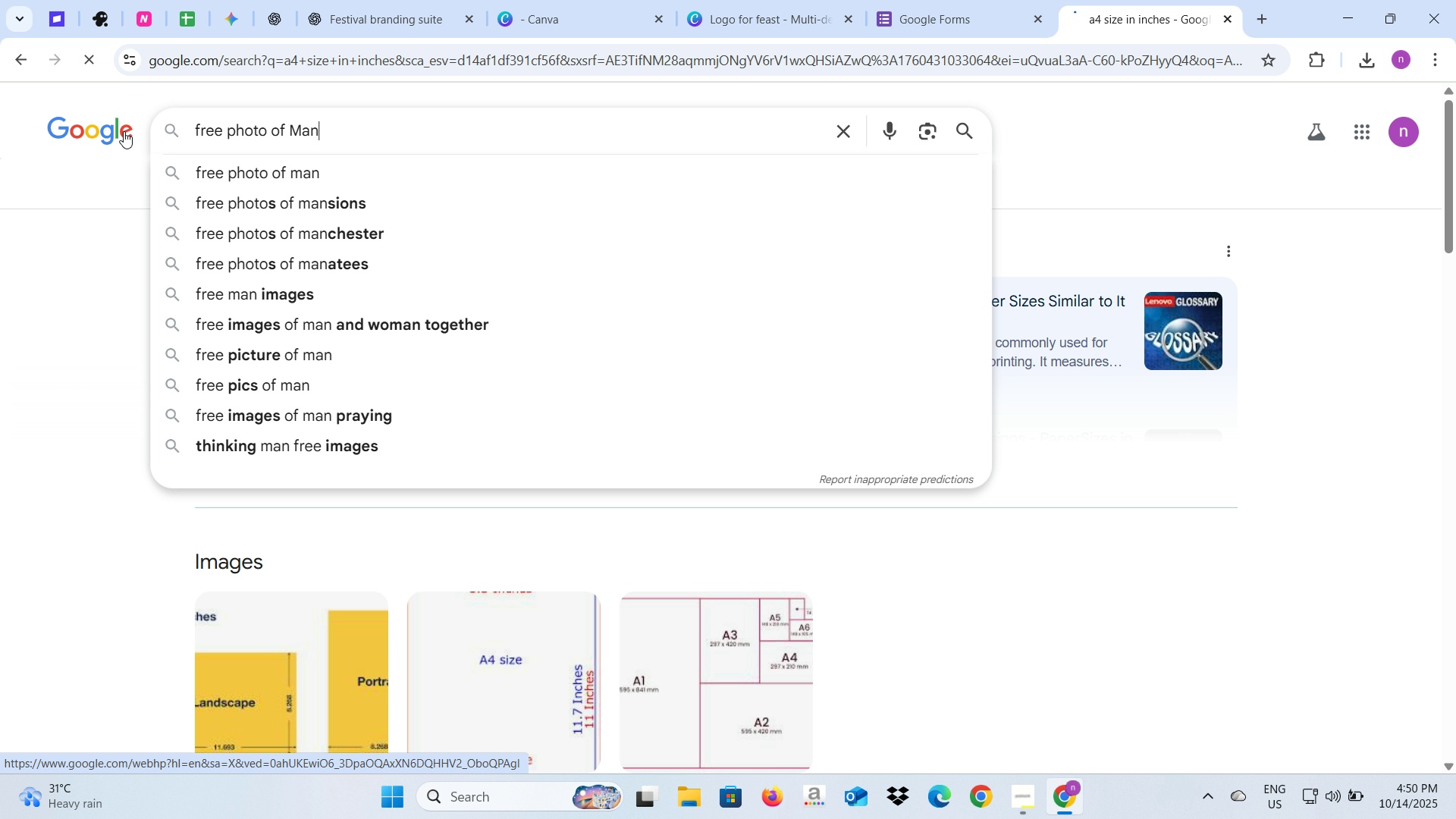 
key(Enter)
 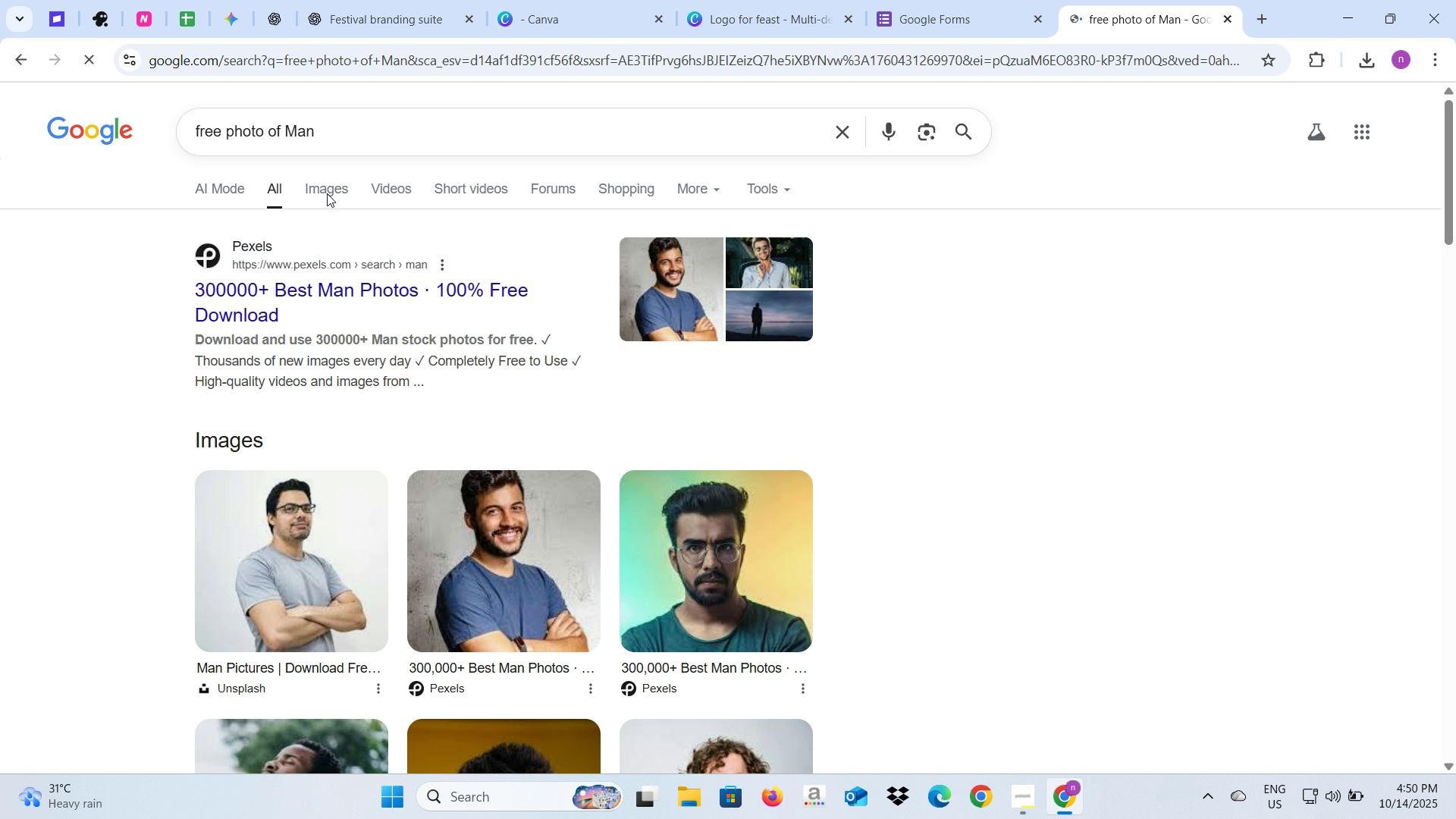 
left_click([325, 193])
 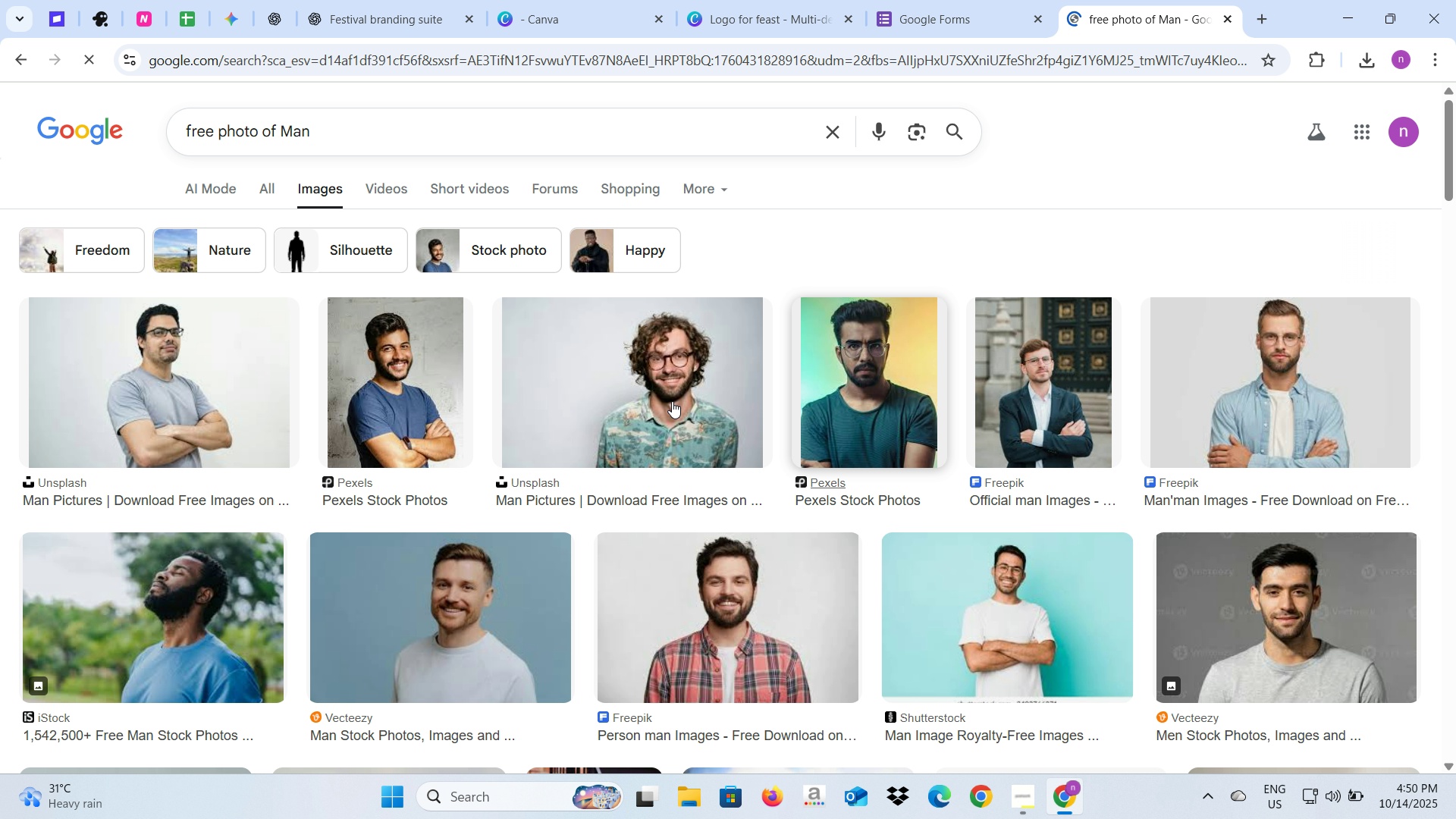 
right_click([670, 394])
 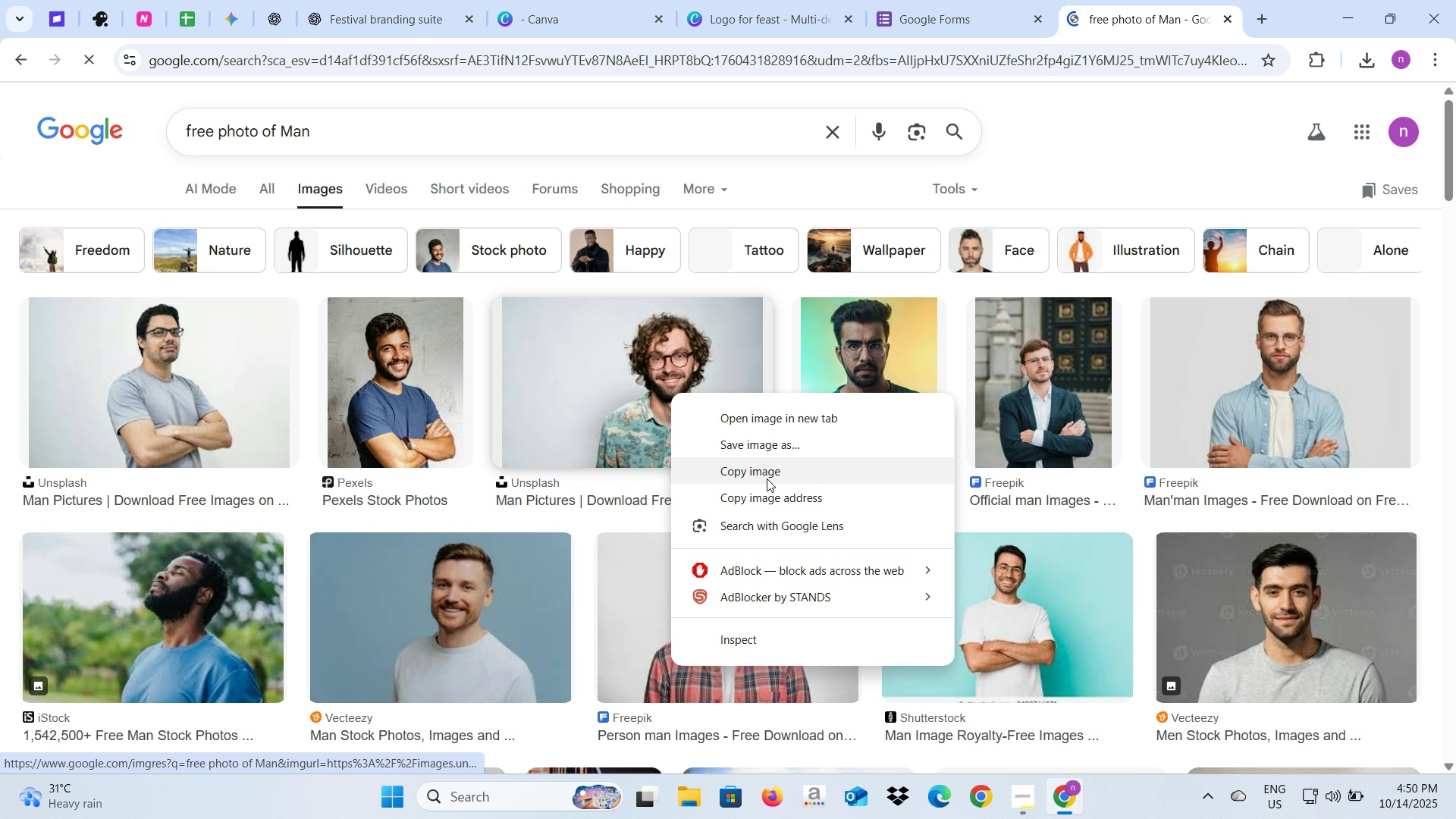 
left_click([769, 472])
 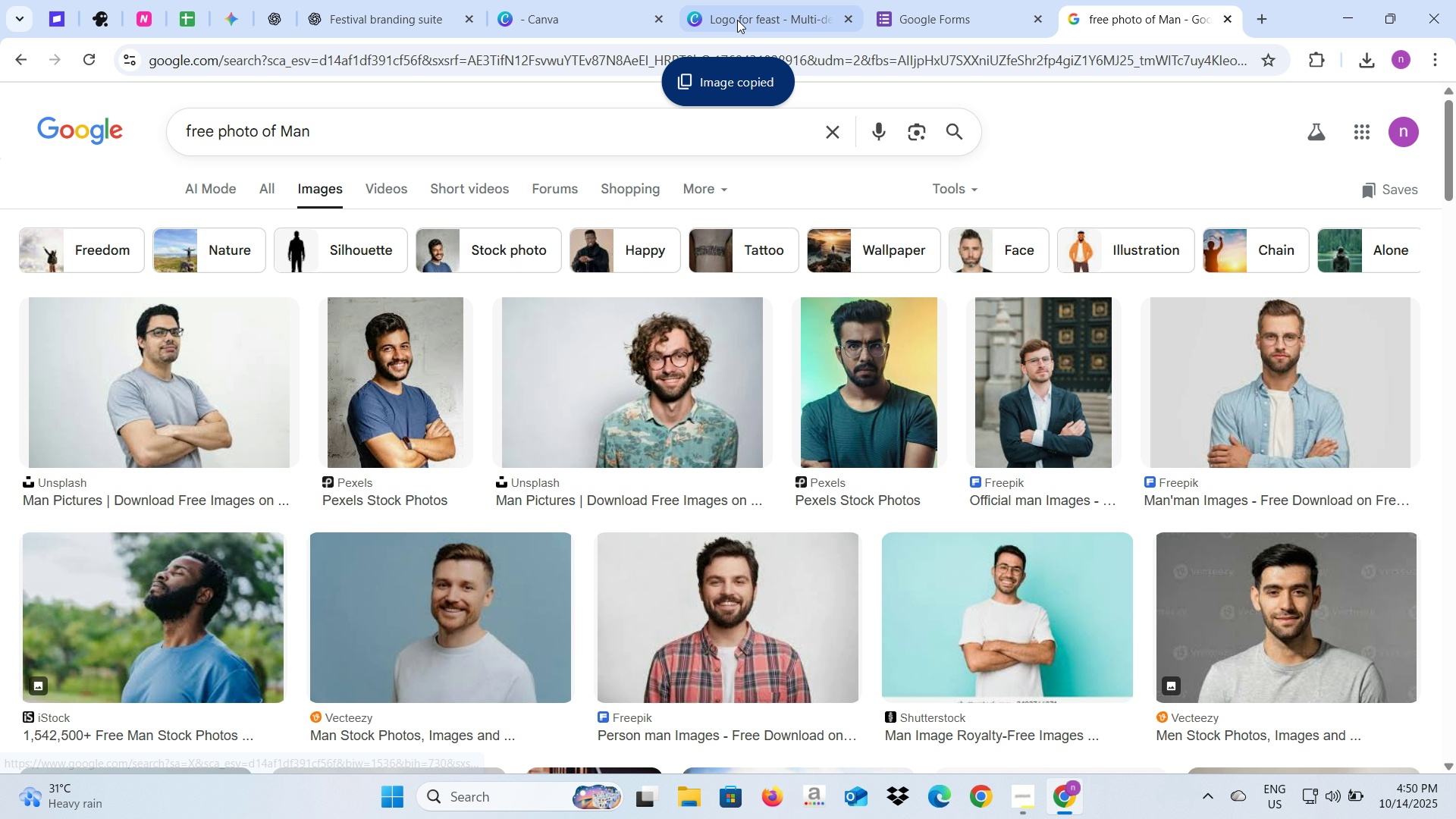 
left_click([739, 12])
 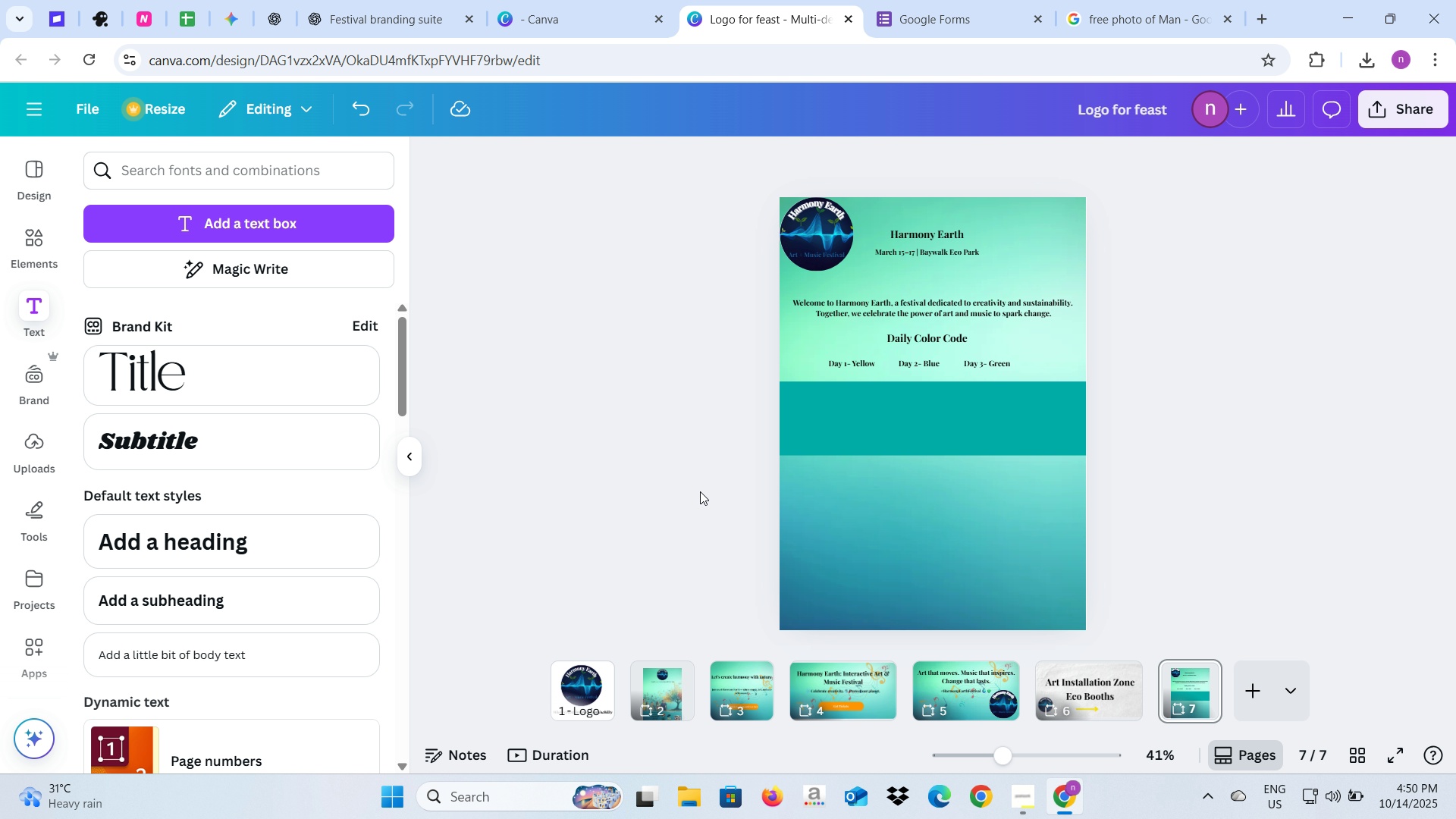 
left_click([700, 491])
 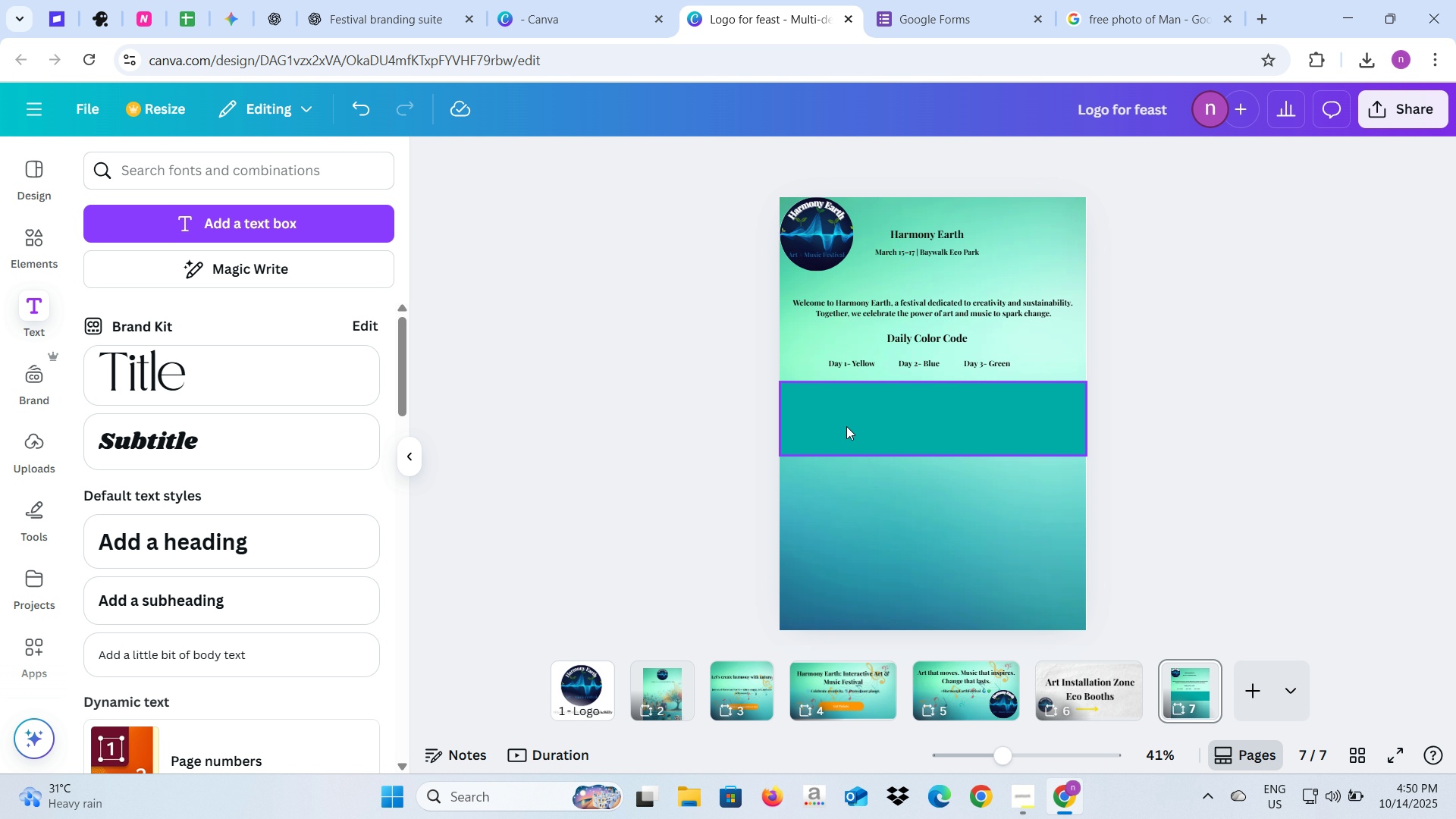 
left_click([846, 426])
 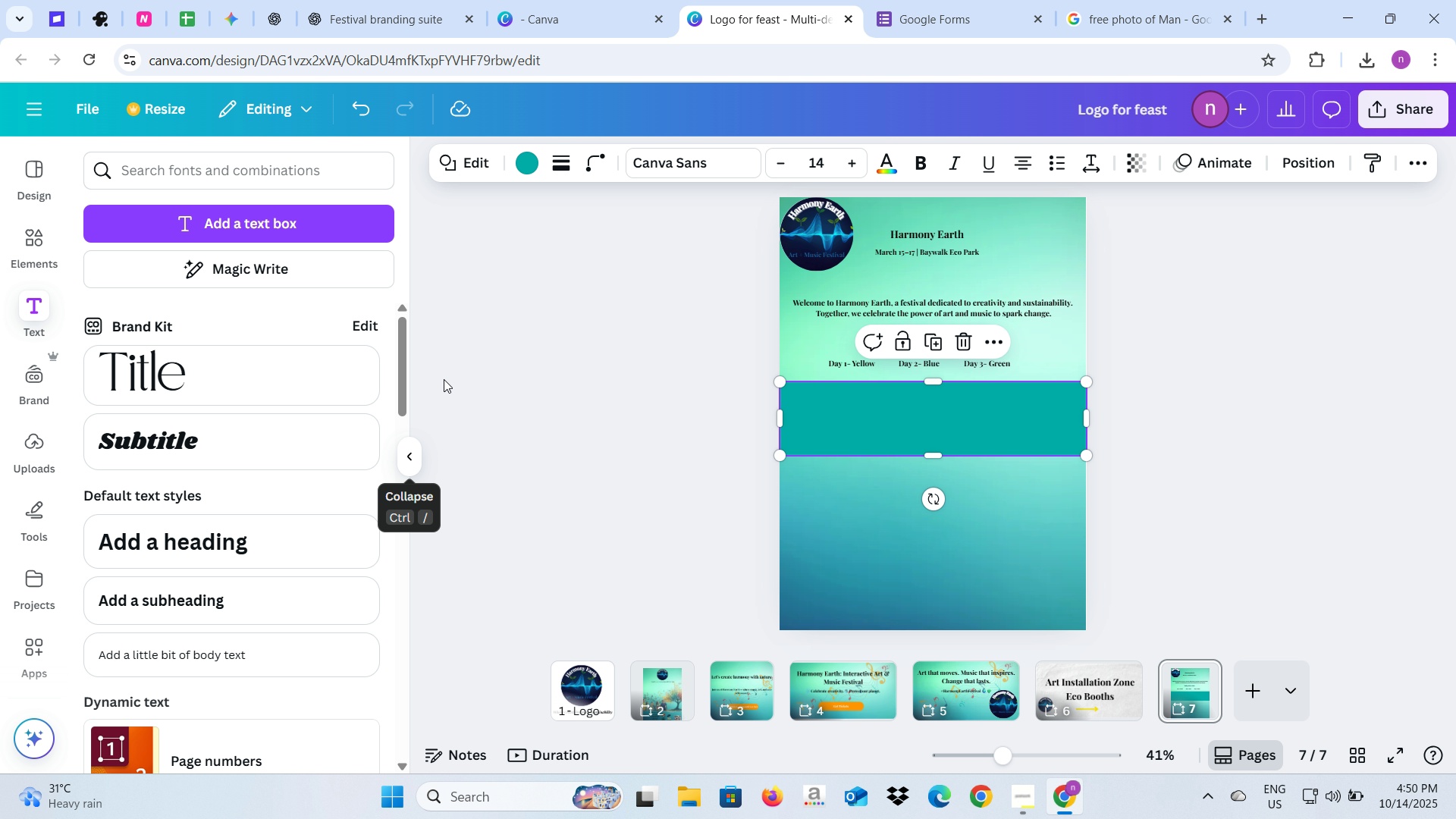 
mouse_move([41, 252])
 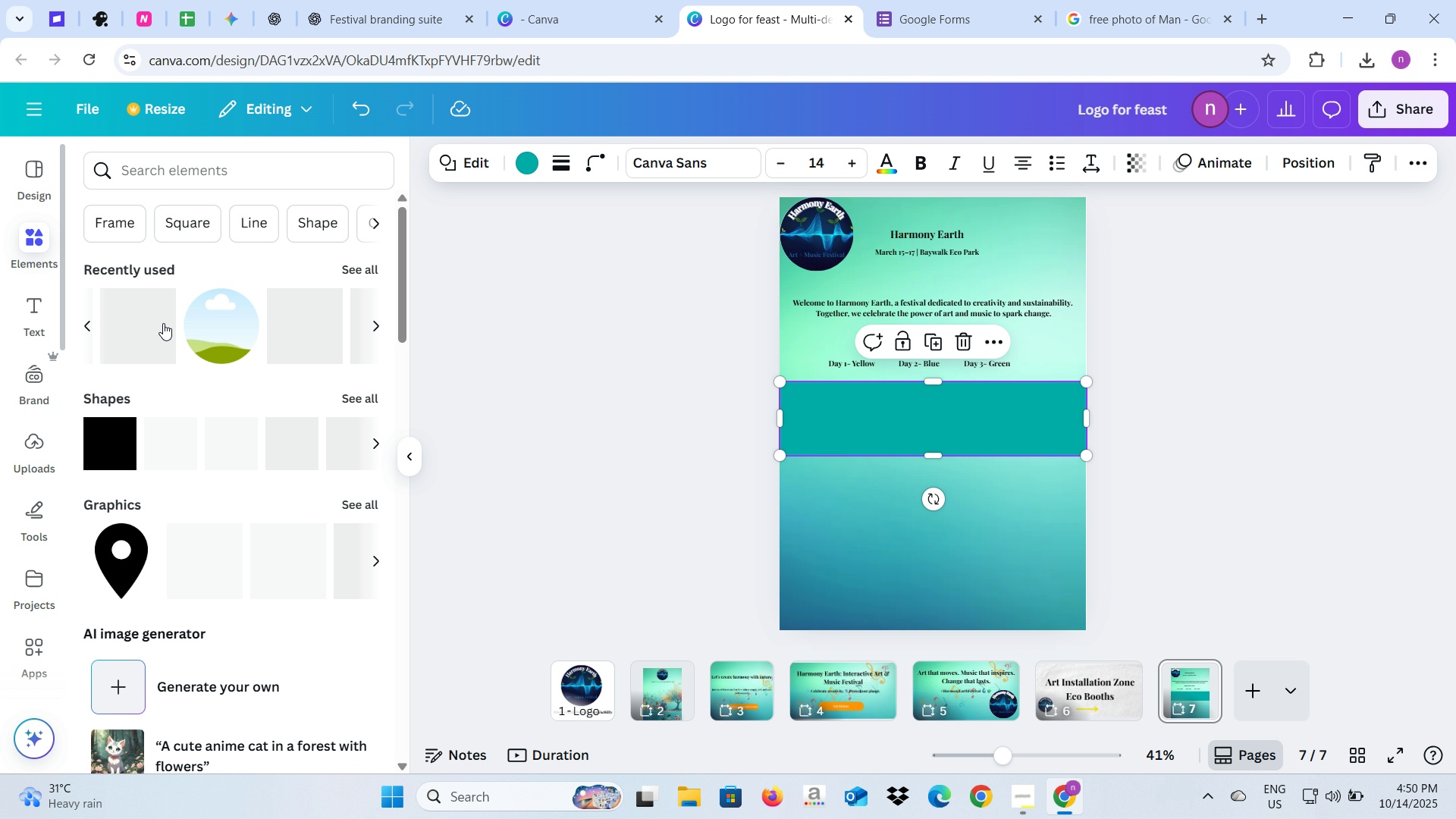 
left_click([224, 340])
 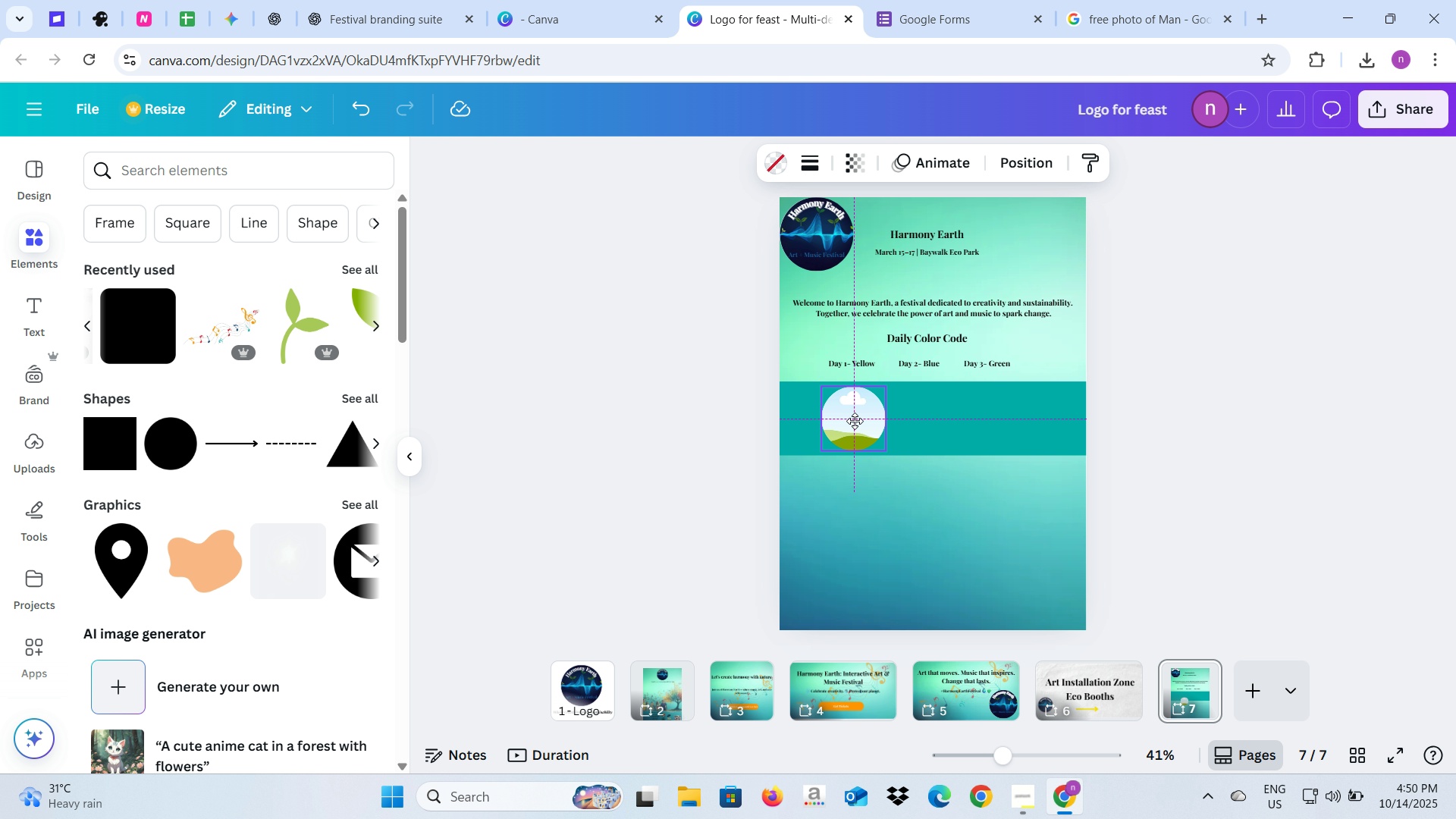 
wait(11.52)
 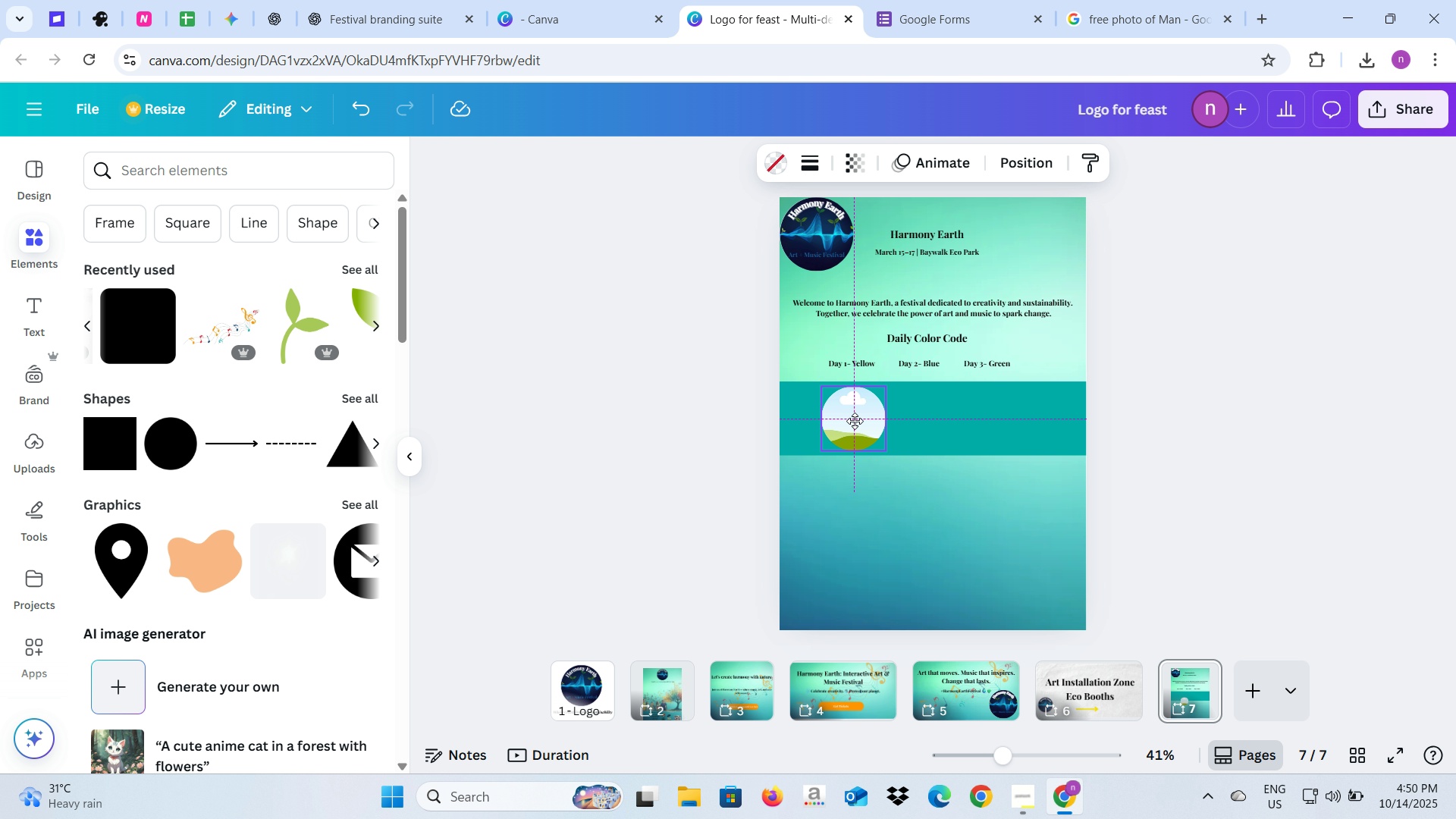 
left_click([1107, 11])
 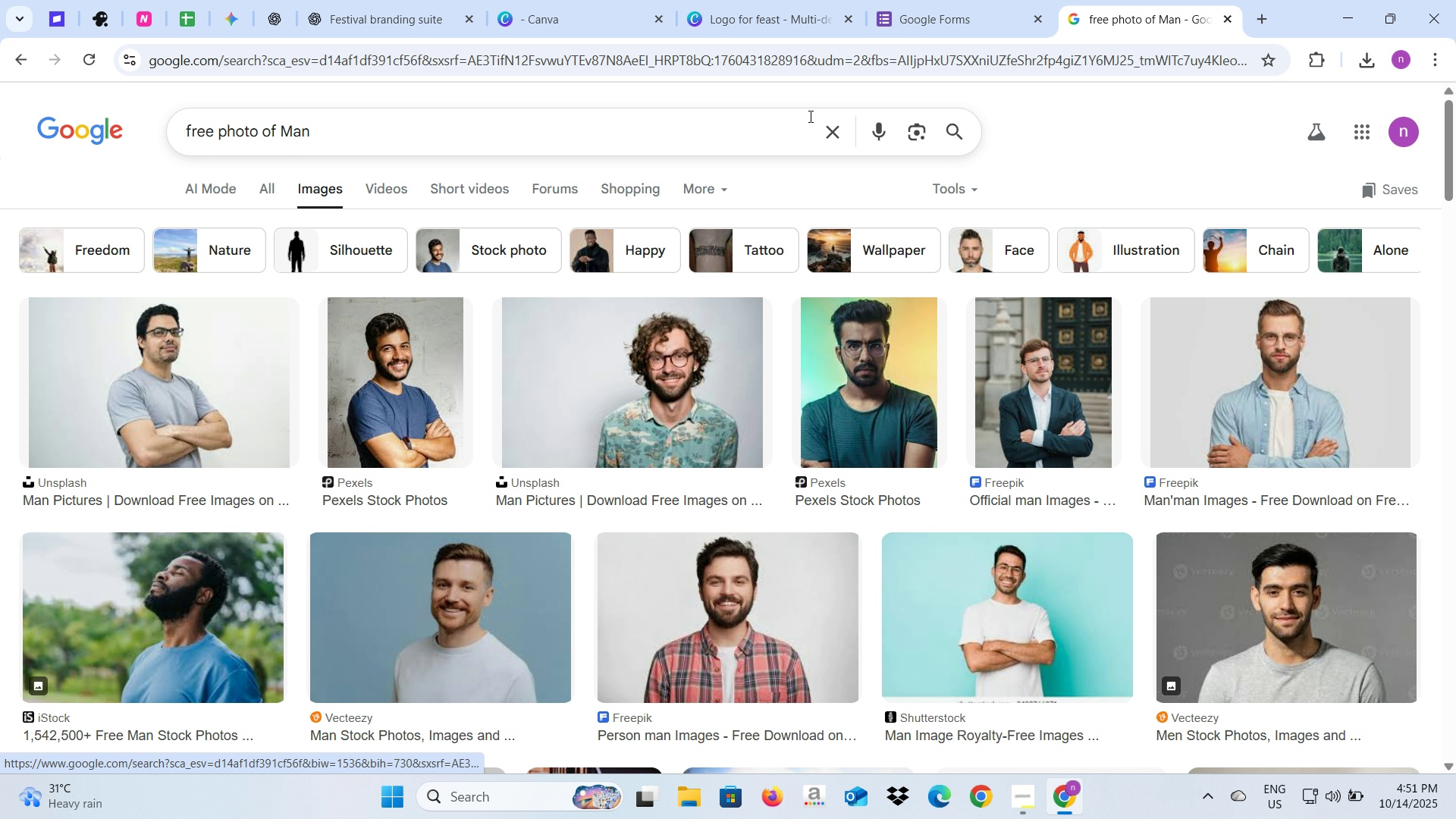 
left_click([780, 30])
 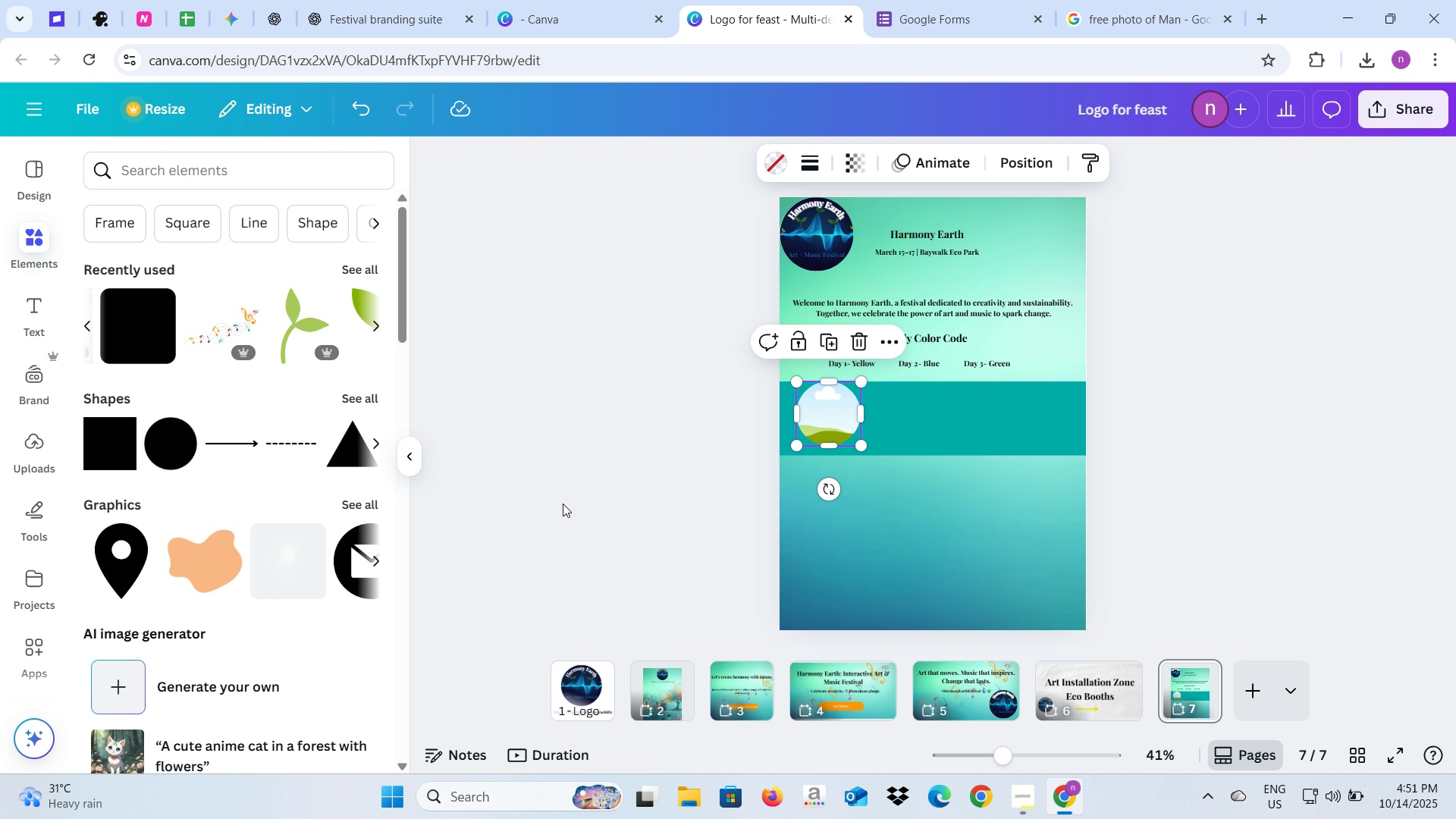 
left_click([563, 504])
 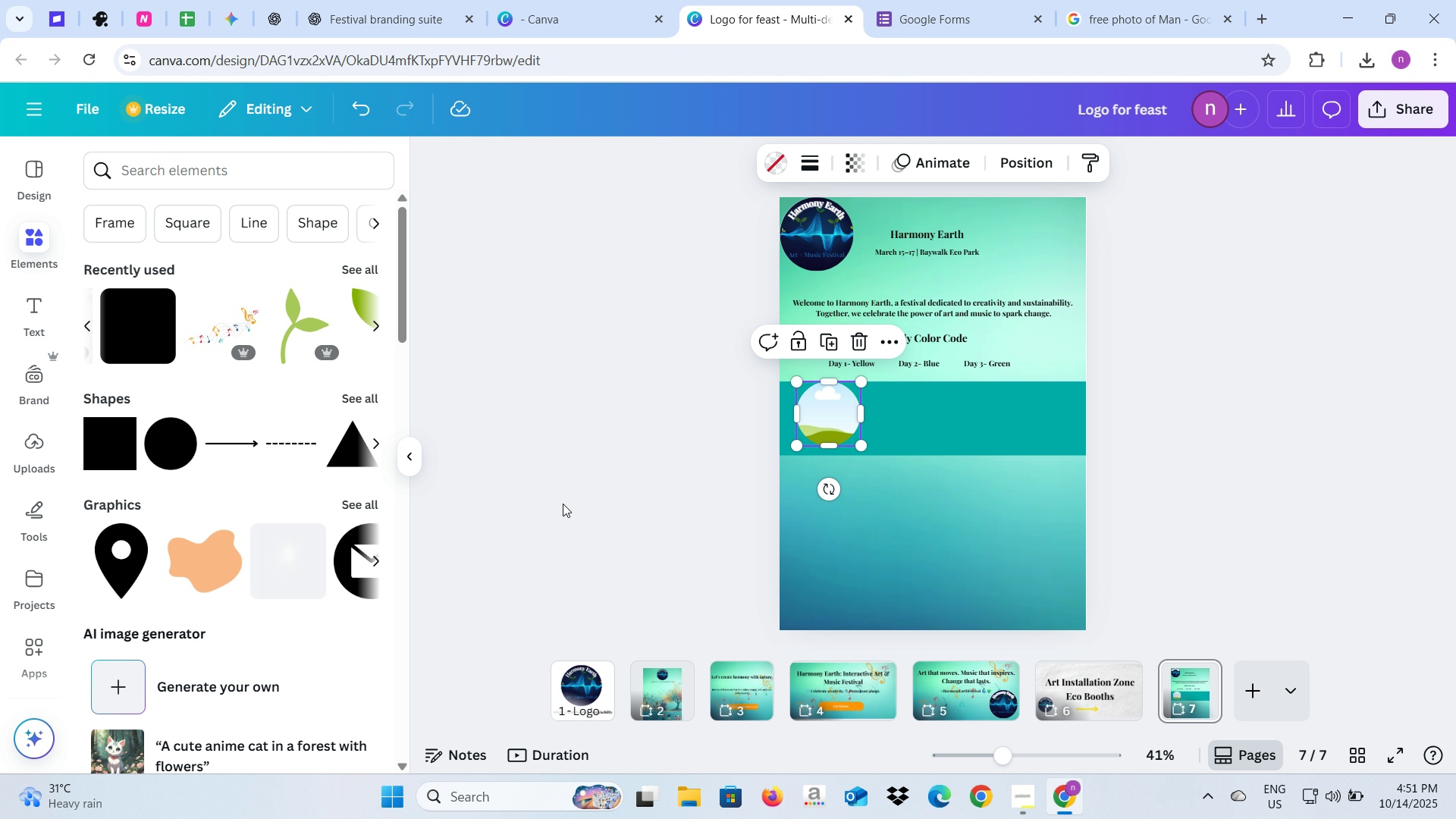 
key(Control+V)
 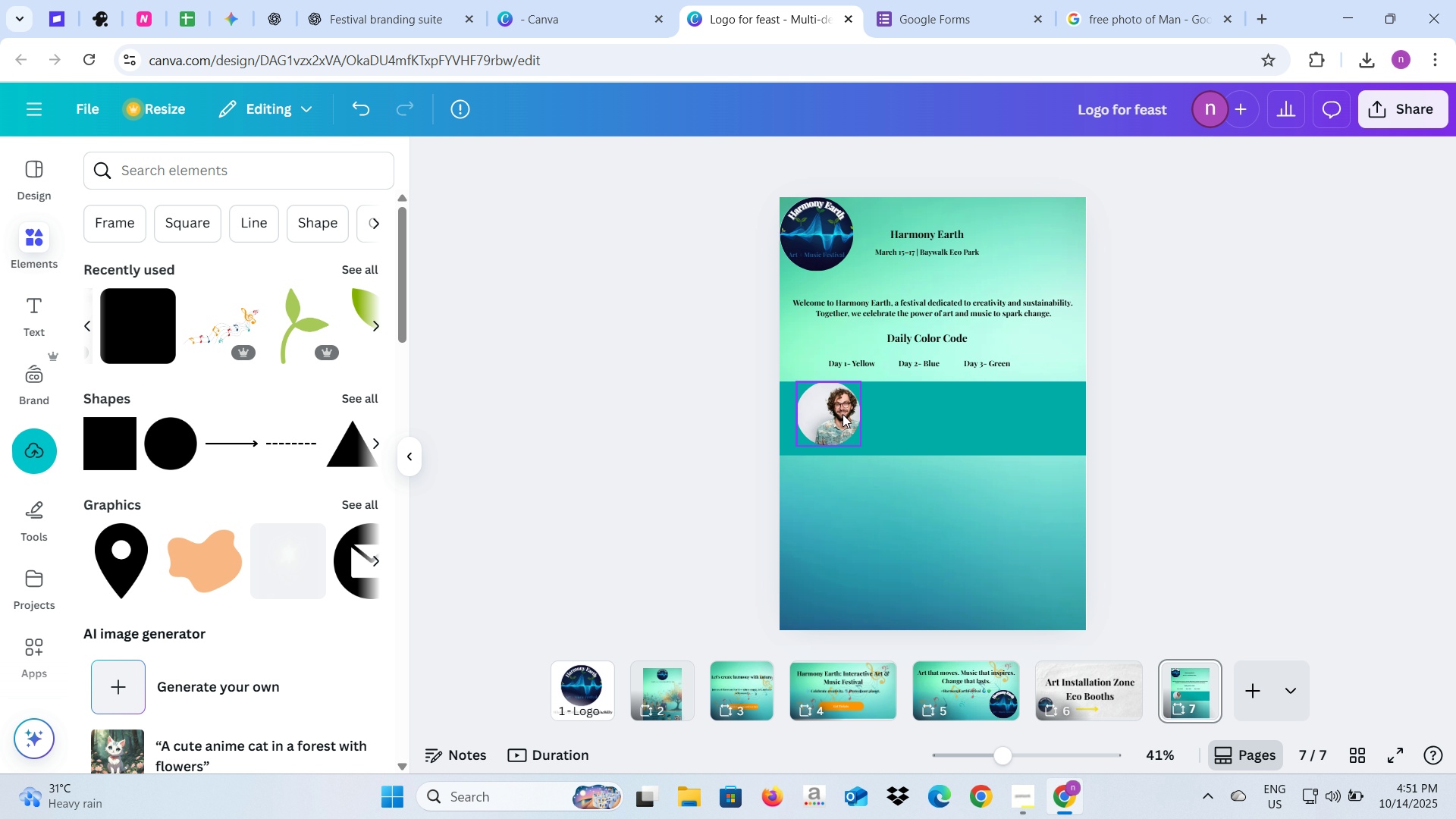 
wait(6.55)
 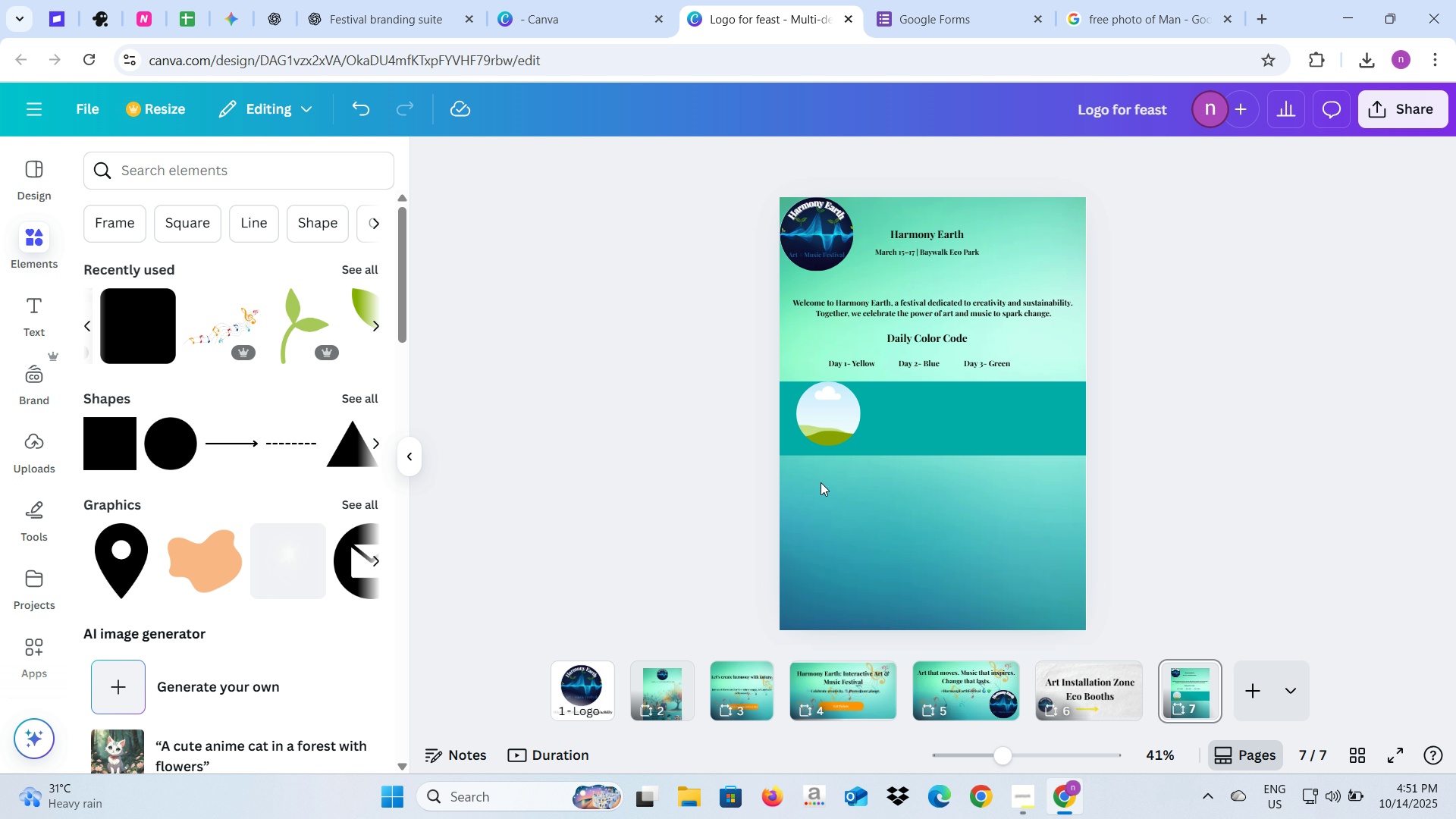 
double_click([830, 422])
 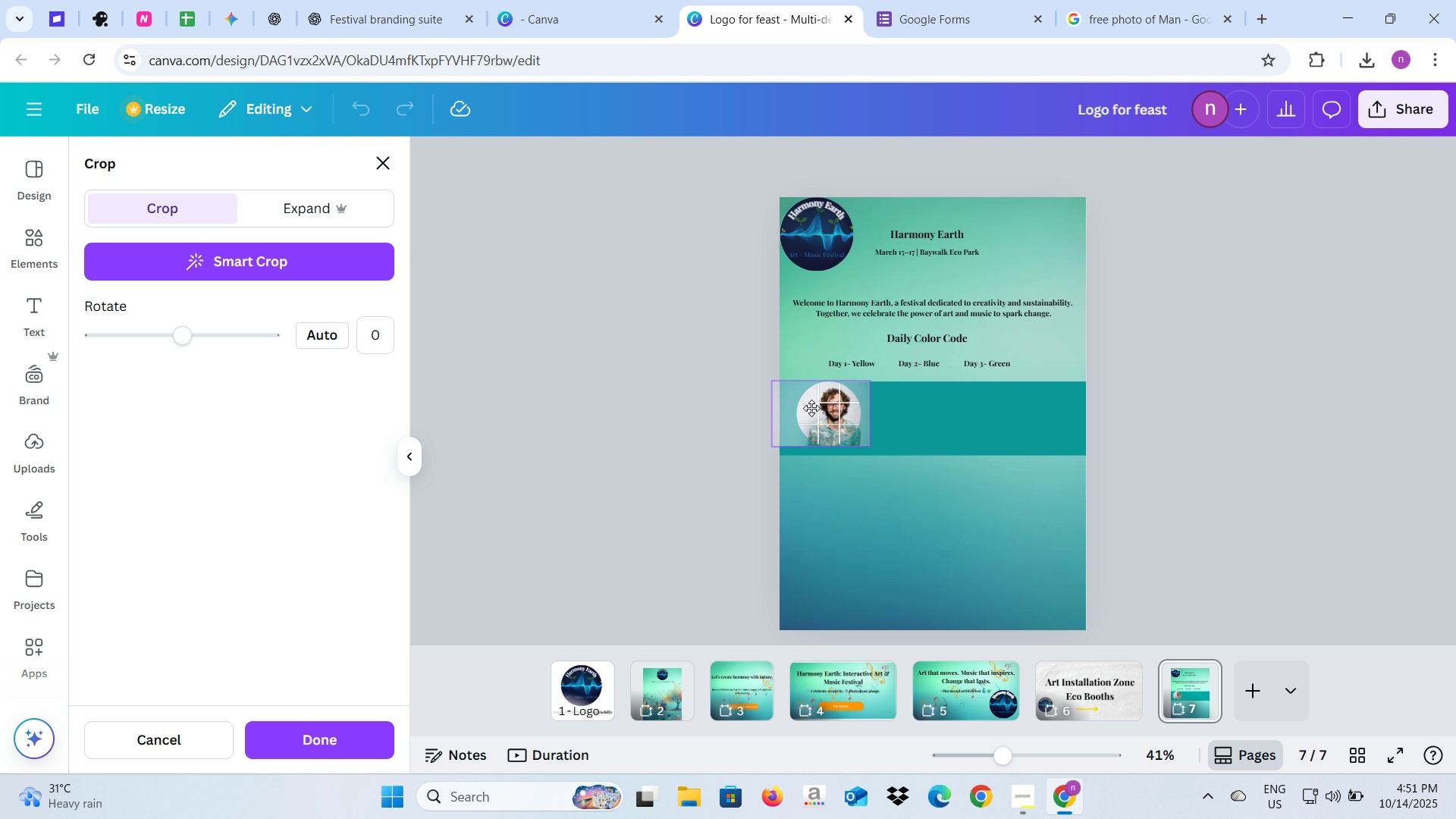 
wait(6.26)
 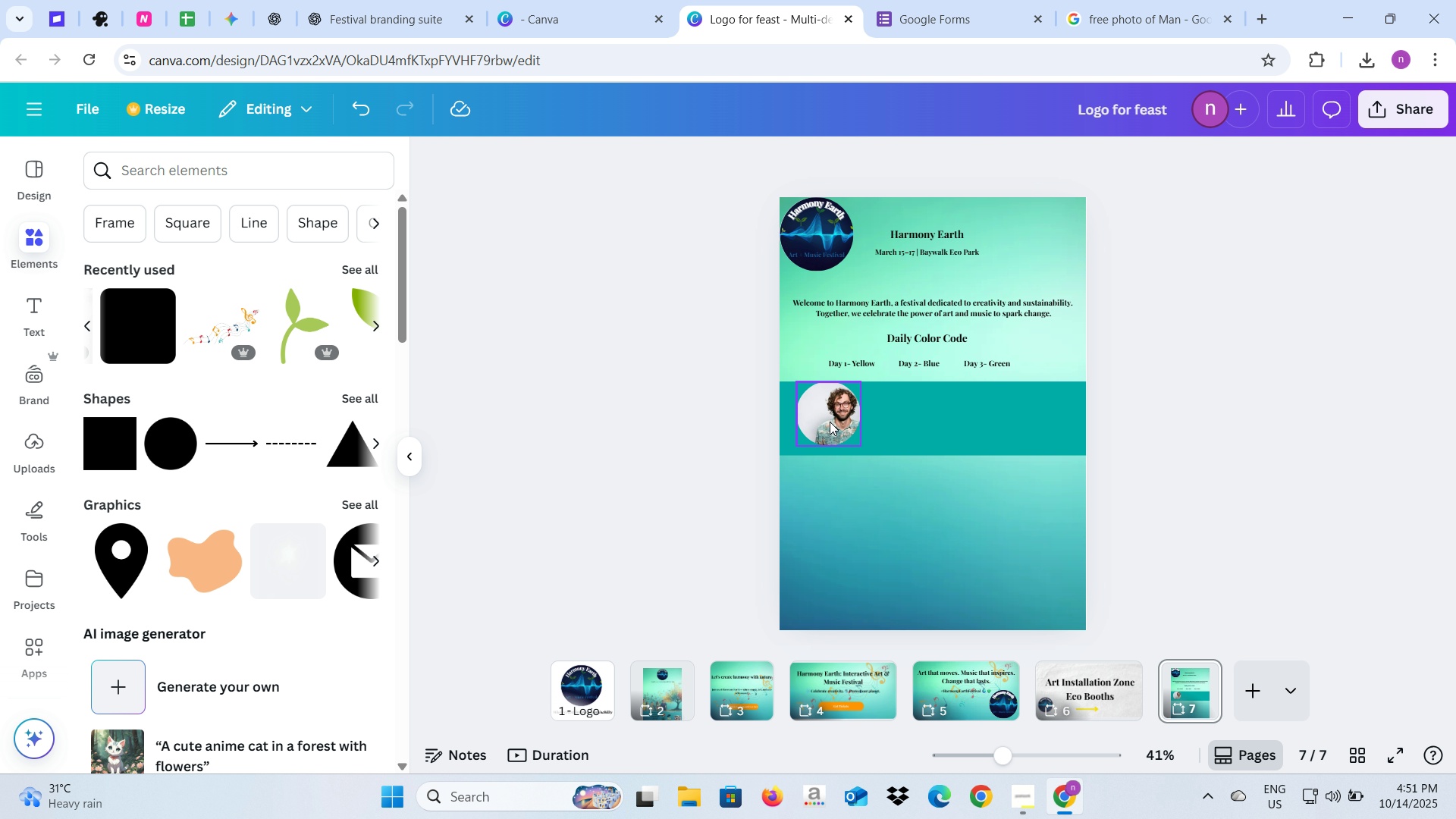 
left_click([695, 413])
 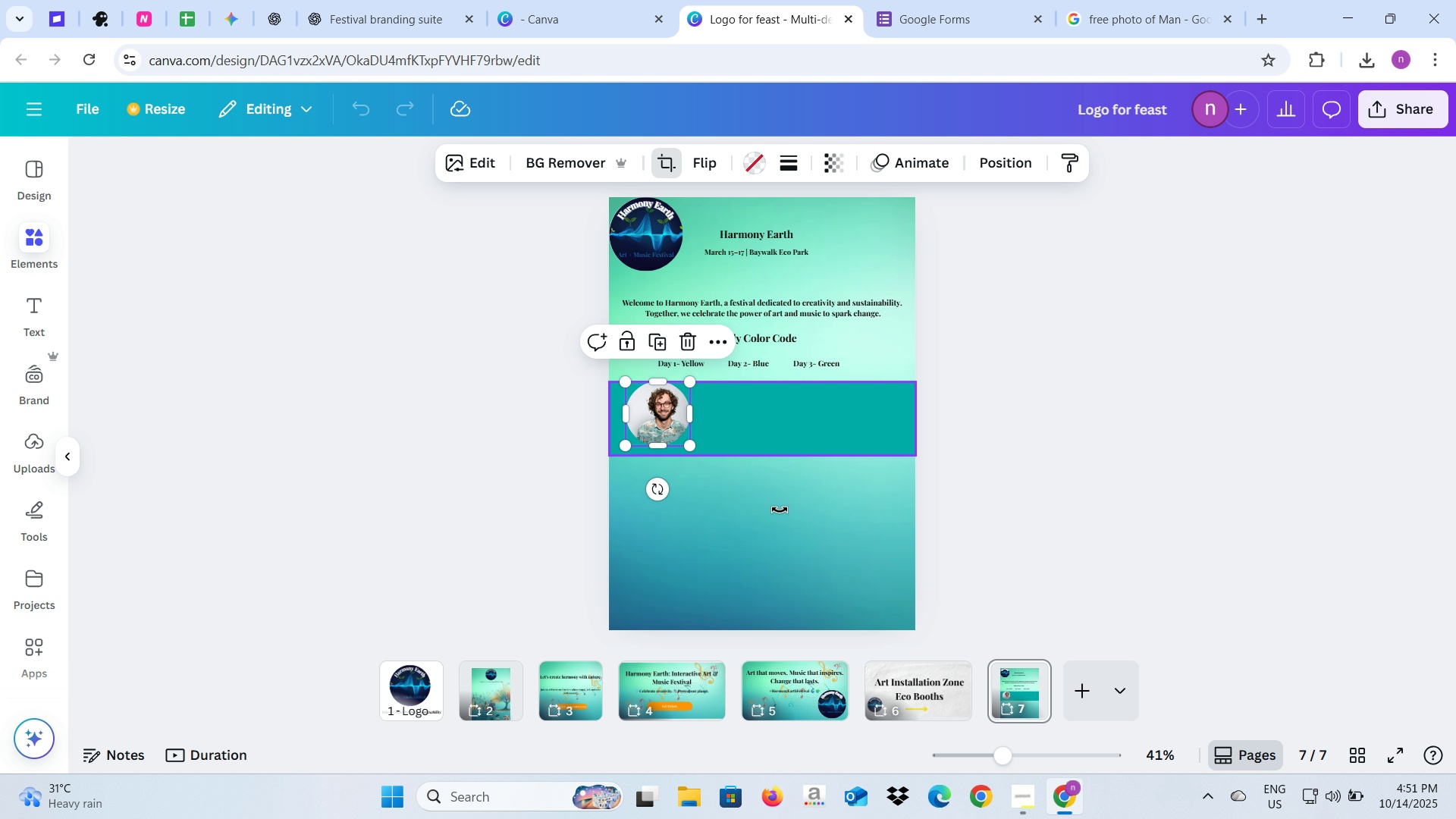 
left_click([578, 510])
 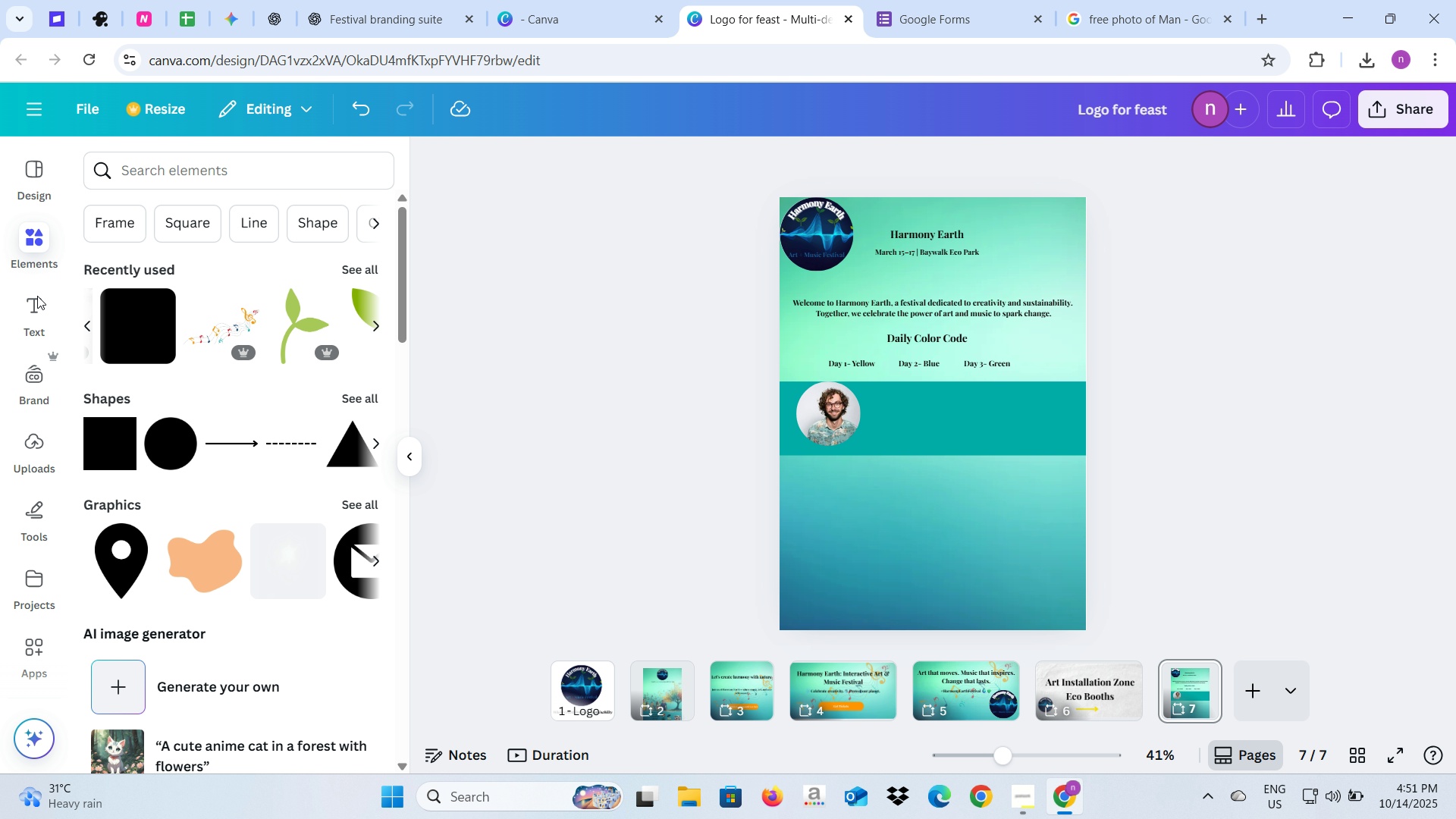 
mouse_move([130, 359])
 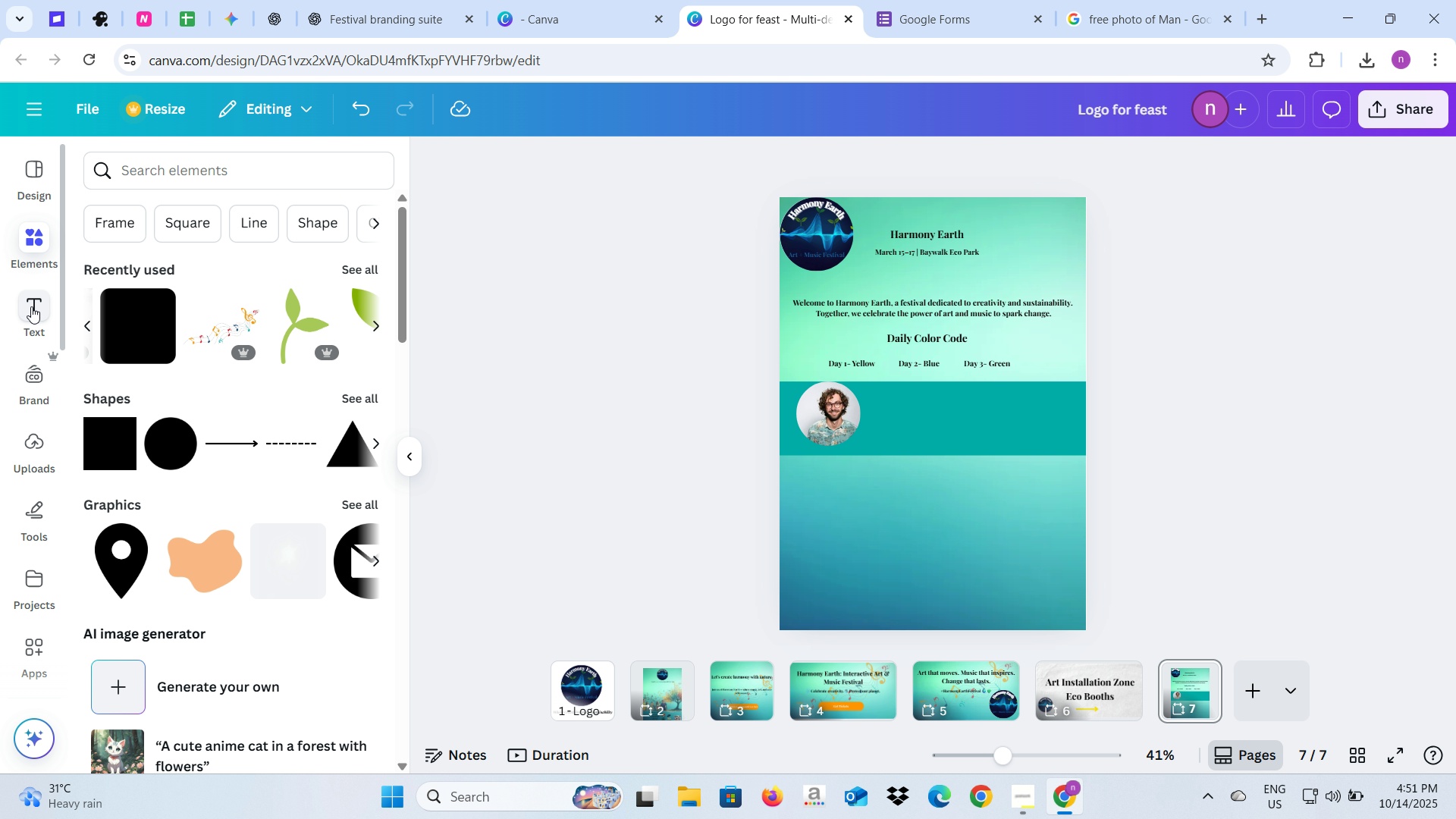 
left_click([31, 306])
 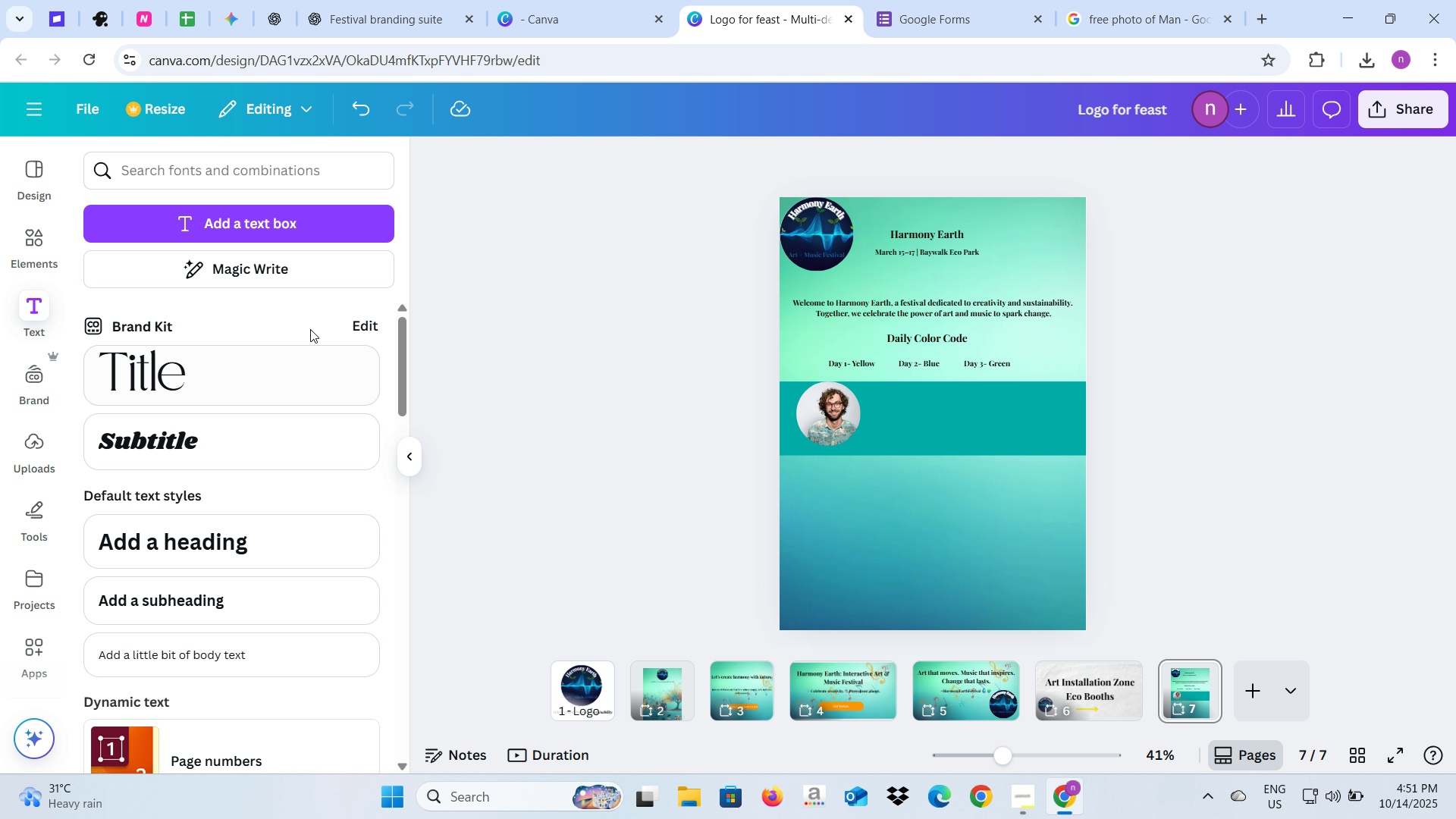 
left_click([307, 233])
 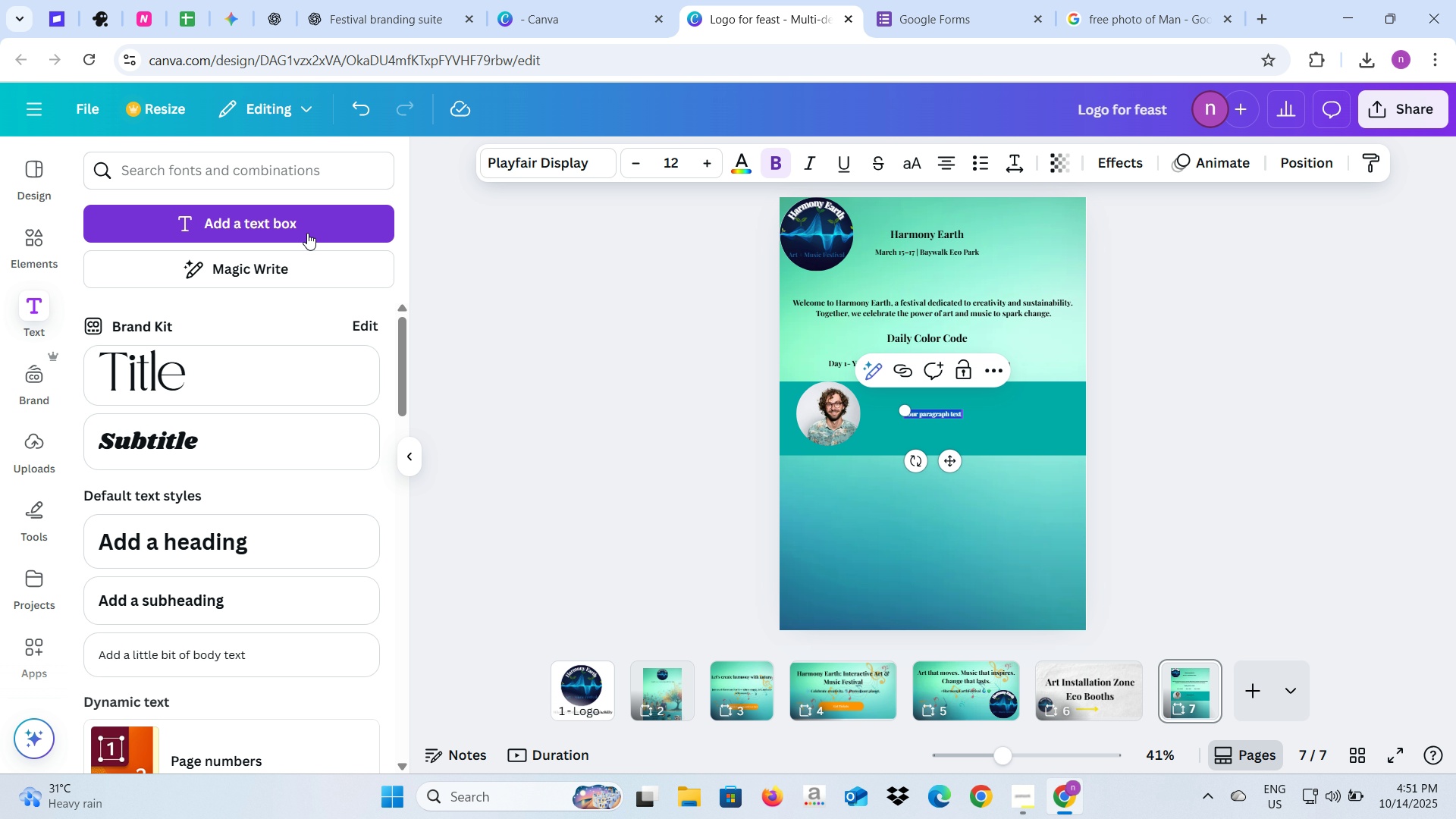 
type(LEvi )
 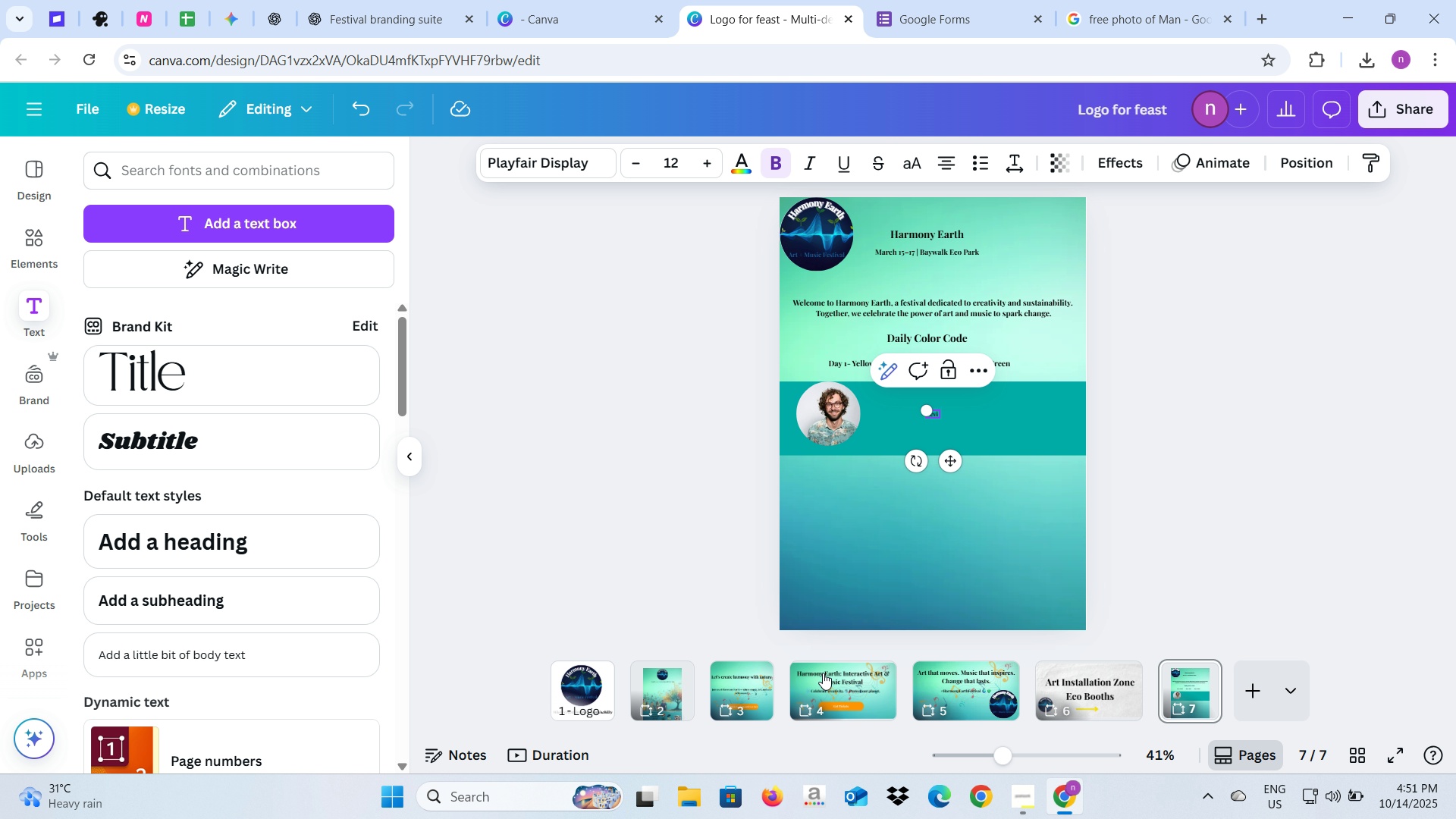 
wait(5.76)
 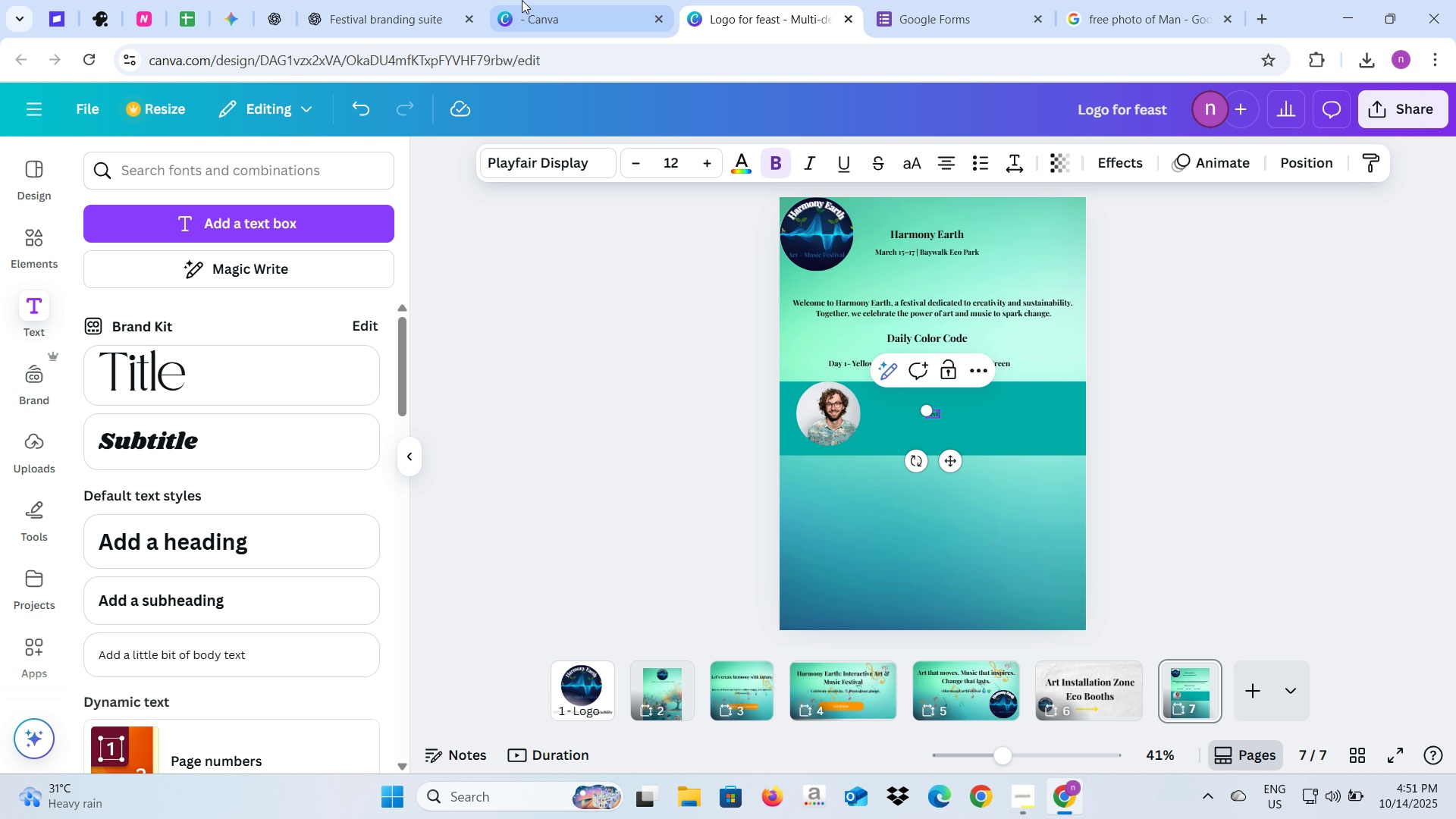 
left_click([667, 693])
 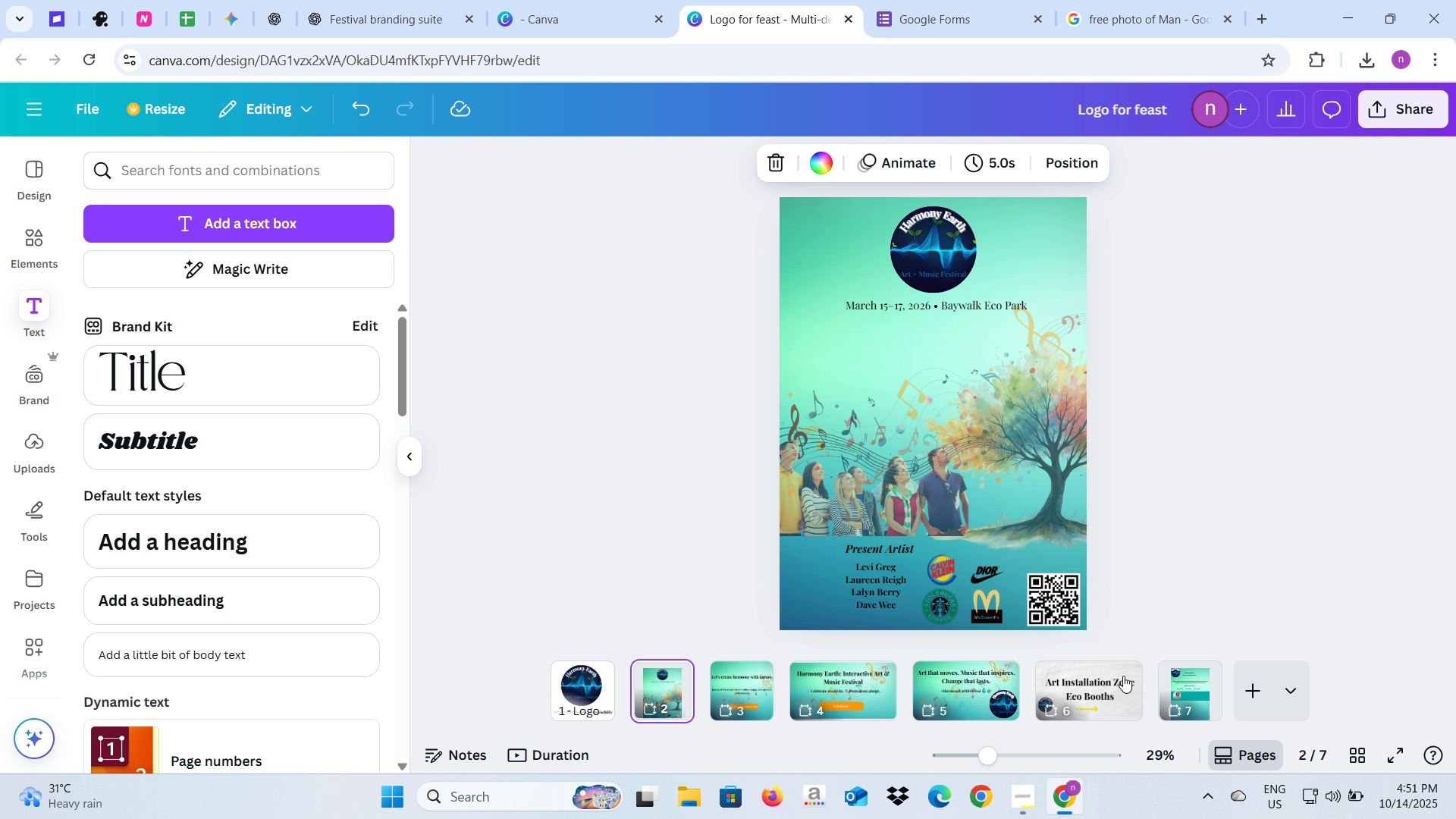 
left_click([1170, 691])
 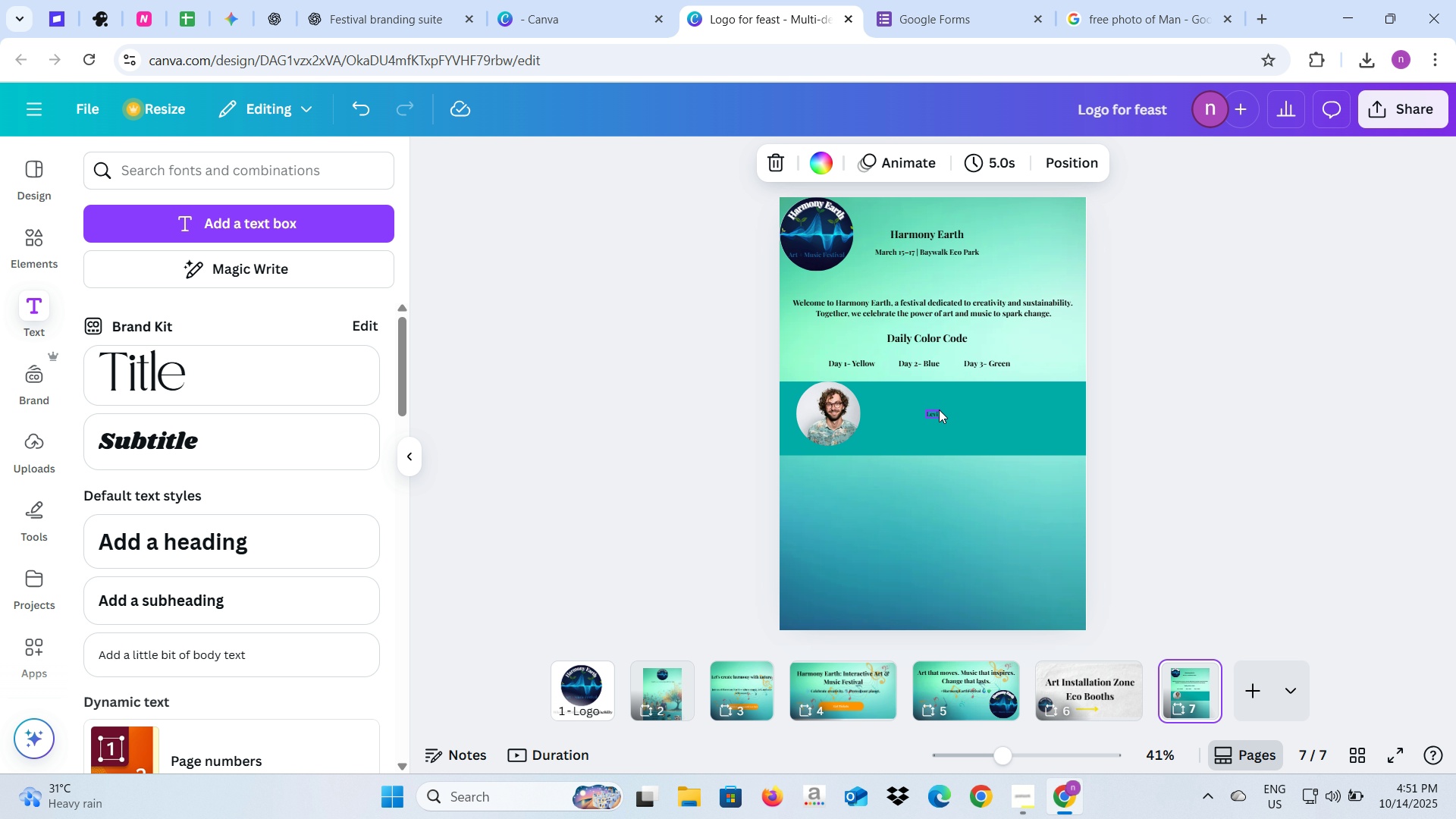 
double_click([939, 410])
 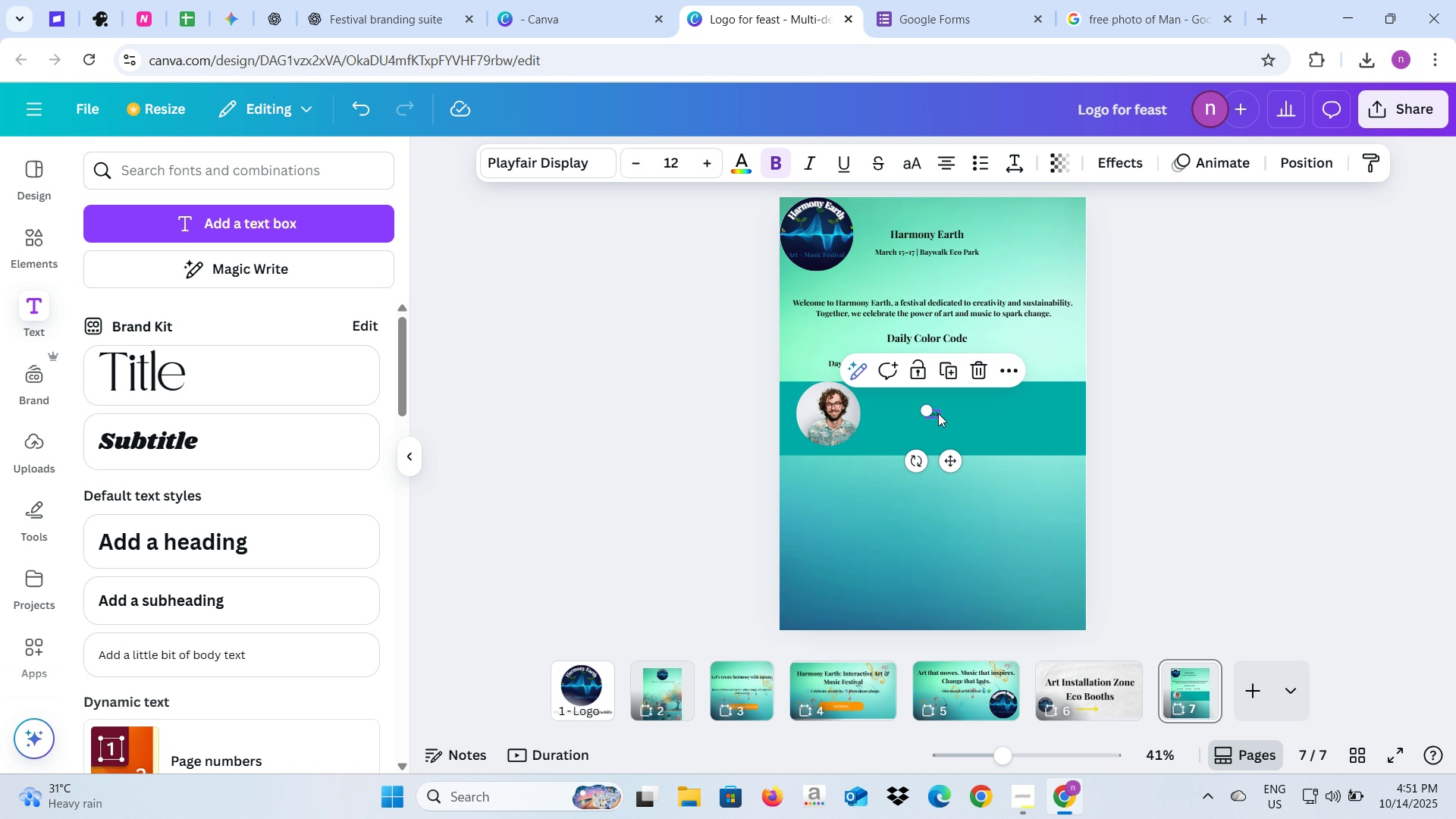 
left_click([938, 413])
 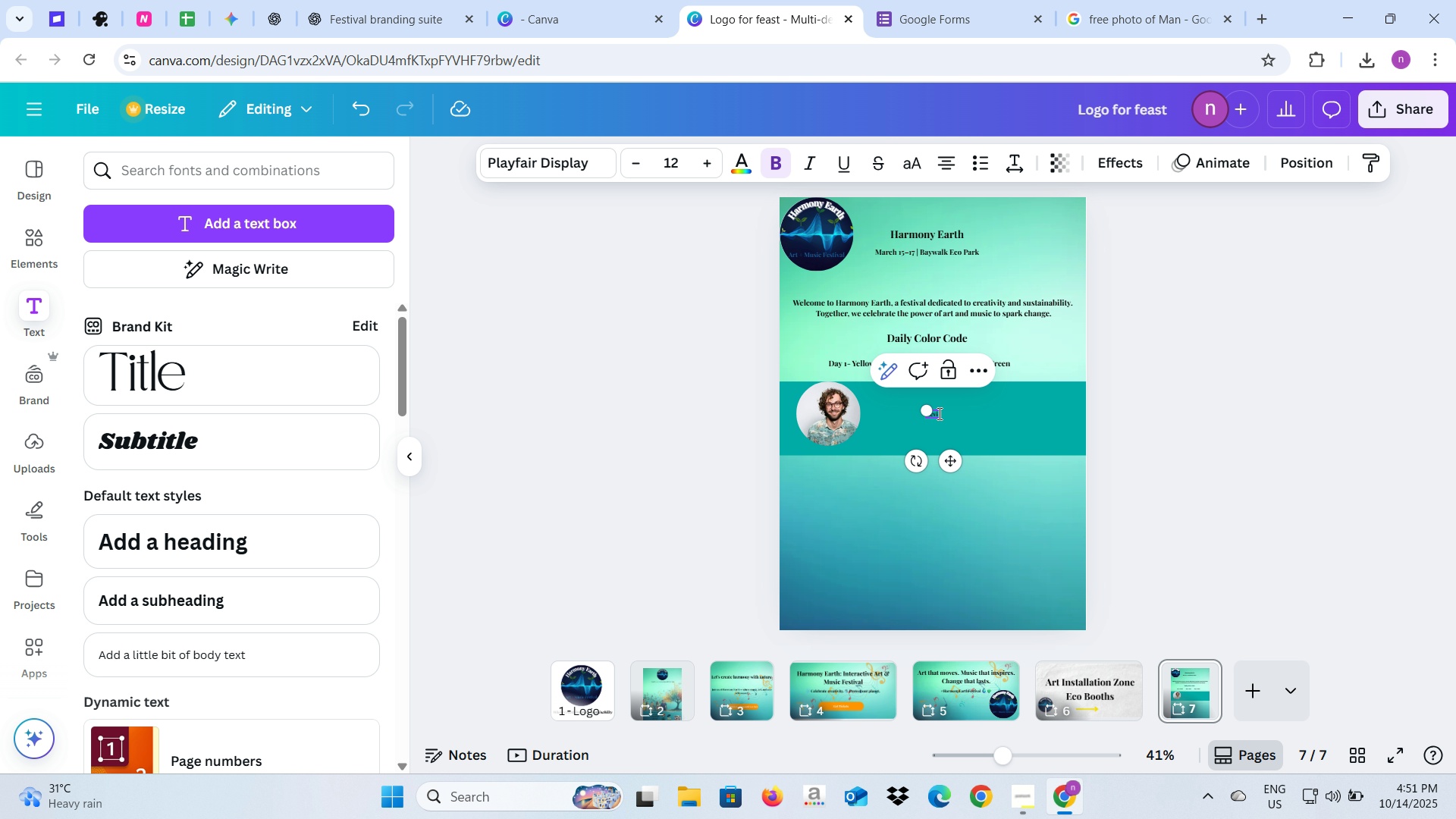 
type( Greg)
 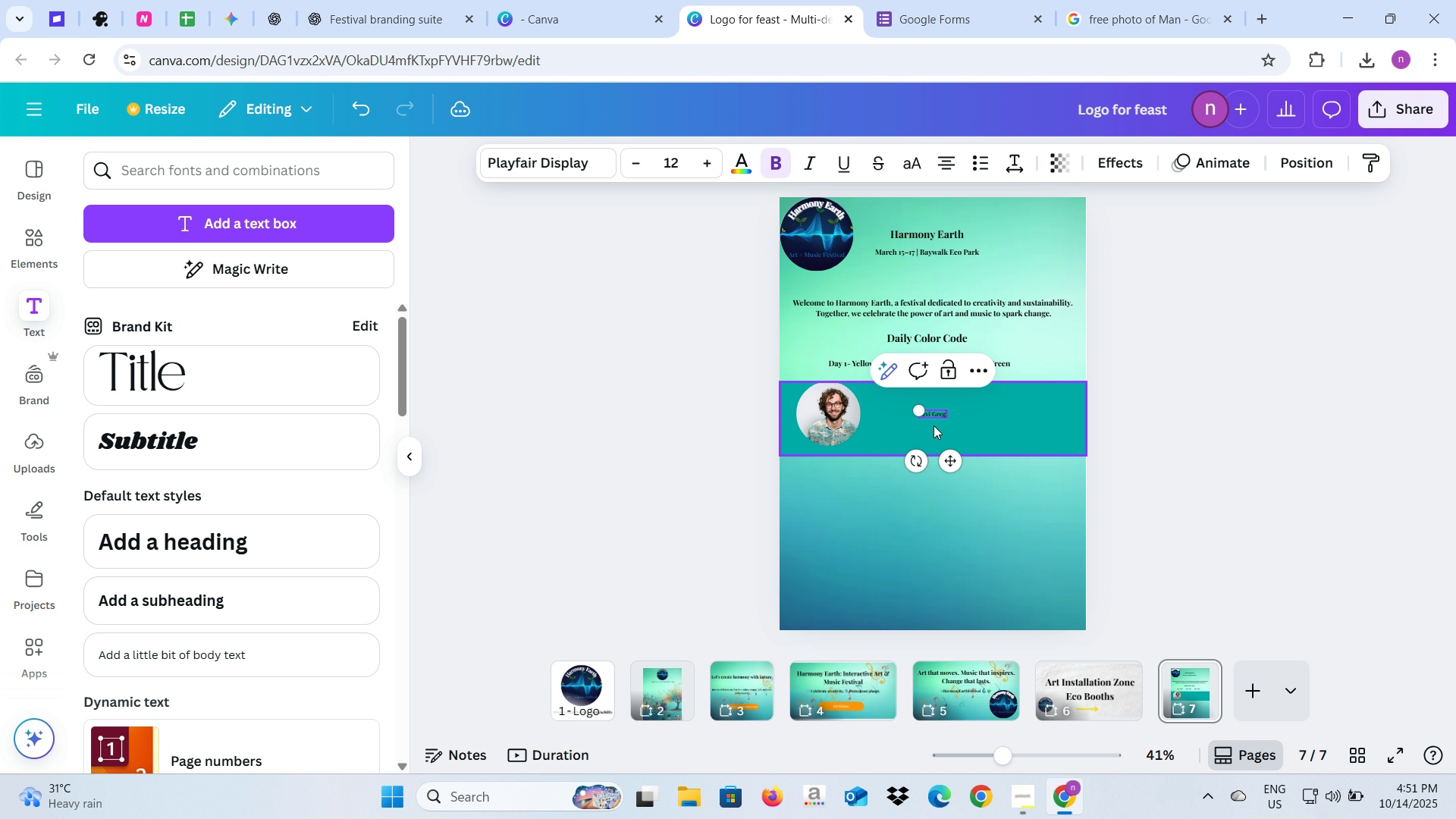 
key(Control+A)
 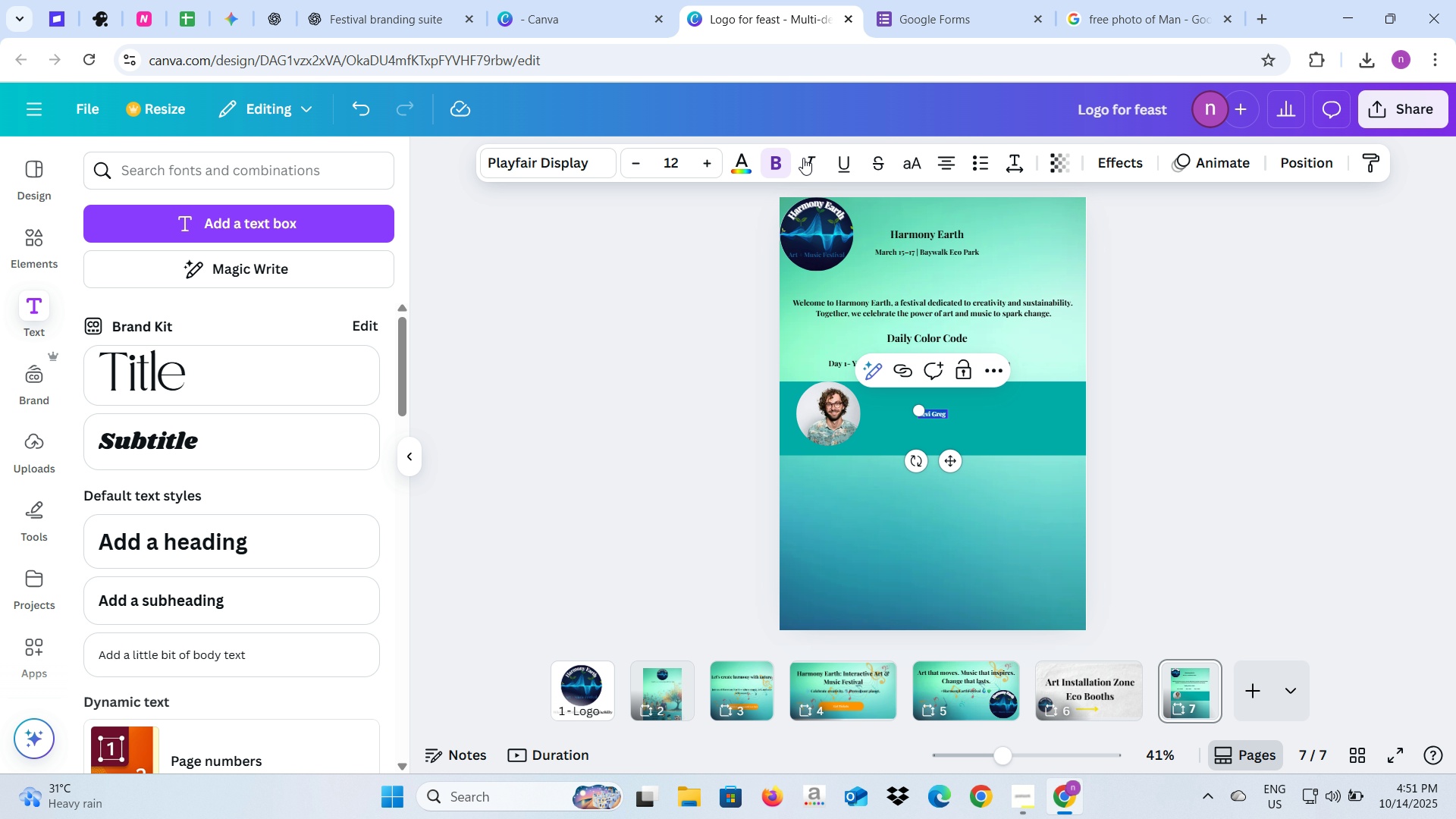 
left_click([803, 158])
 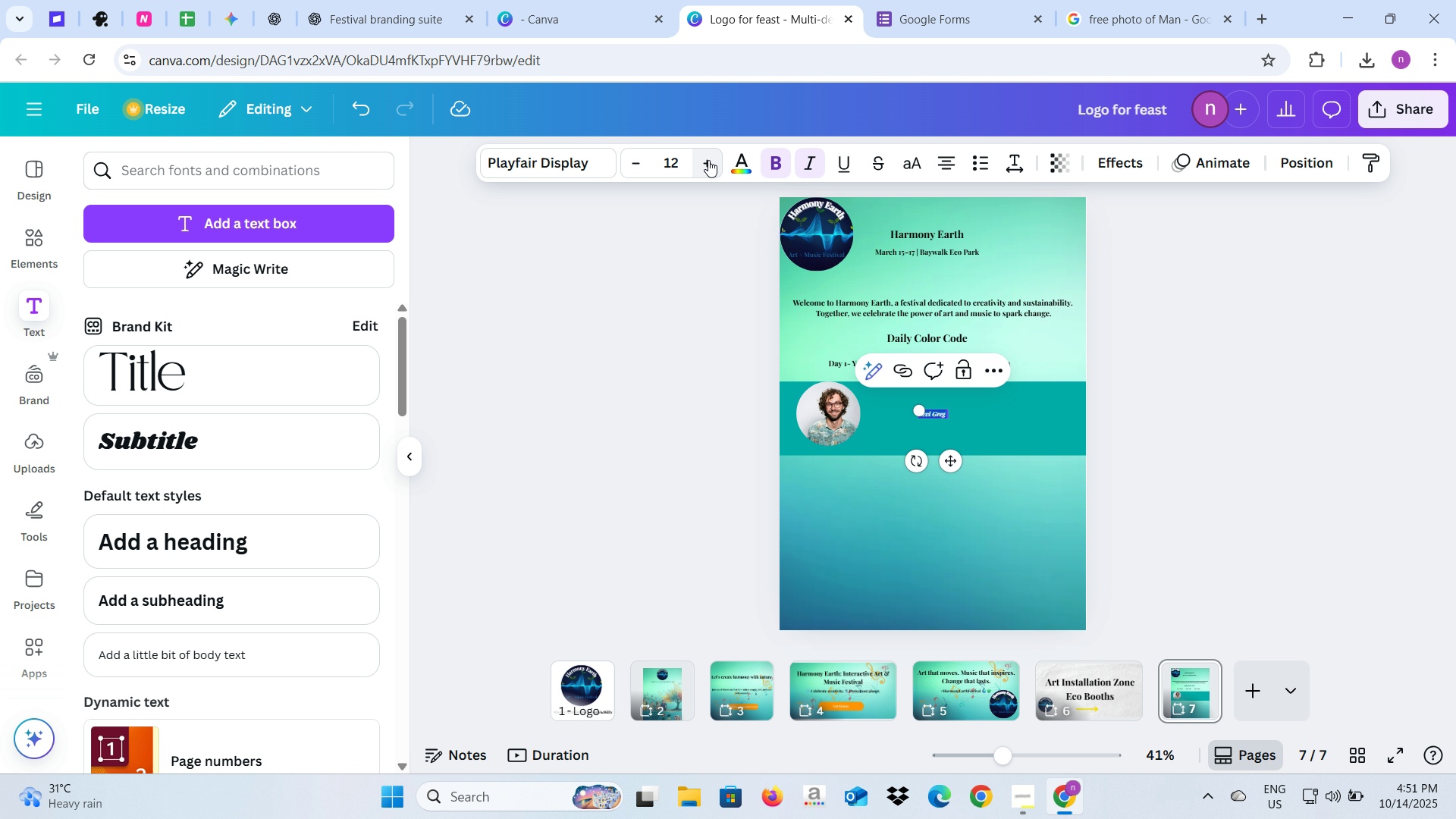 
double_click([708, 160])
 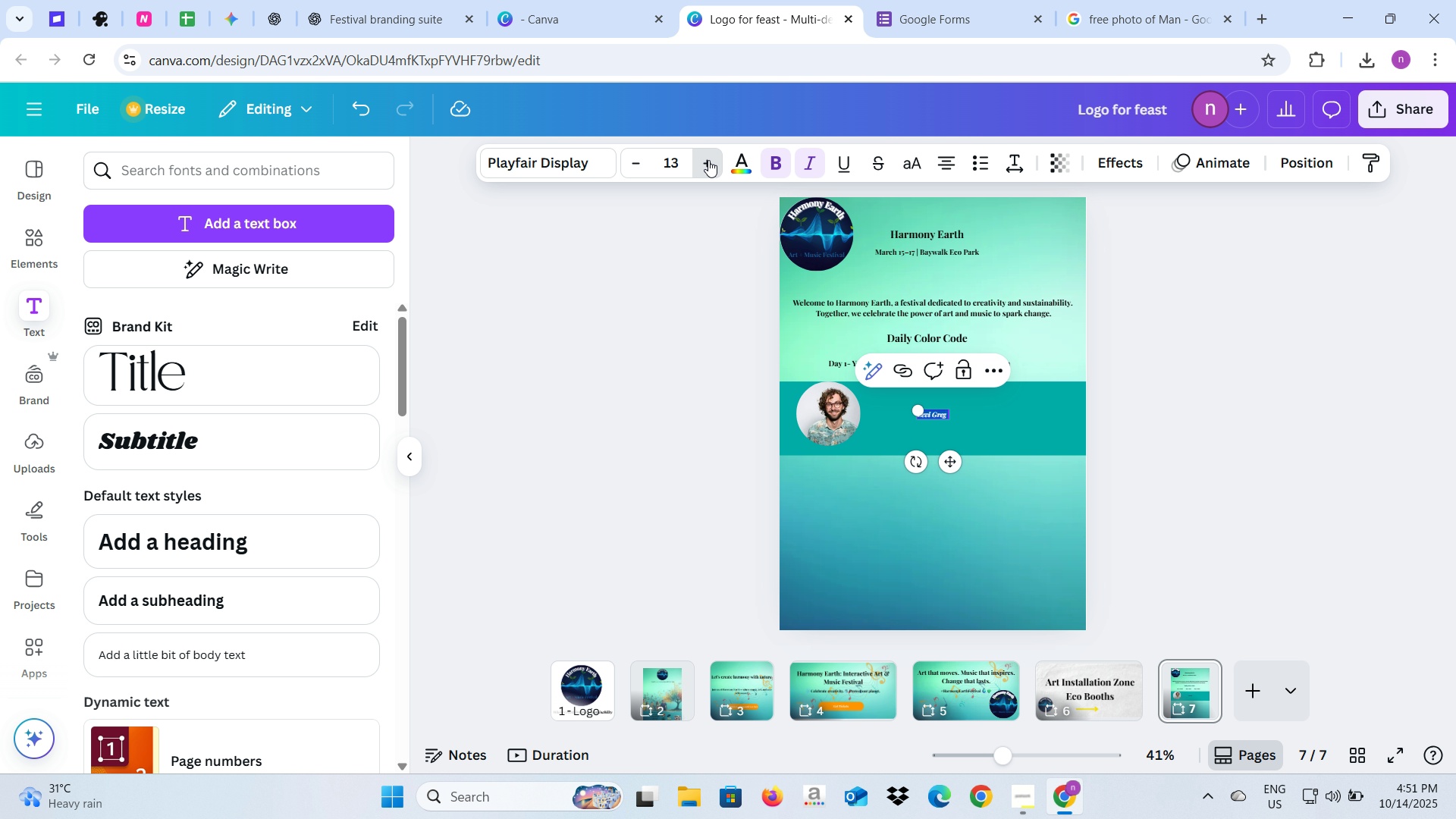 
triple_click([708, 160])
 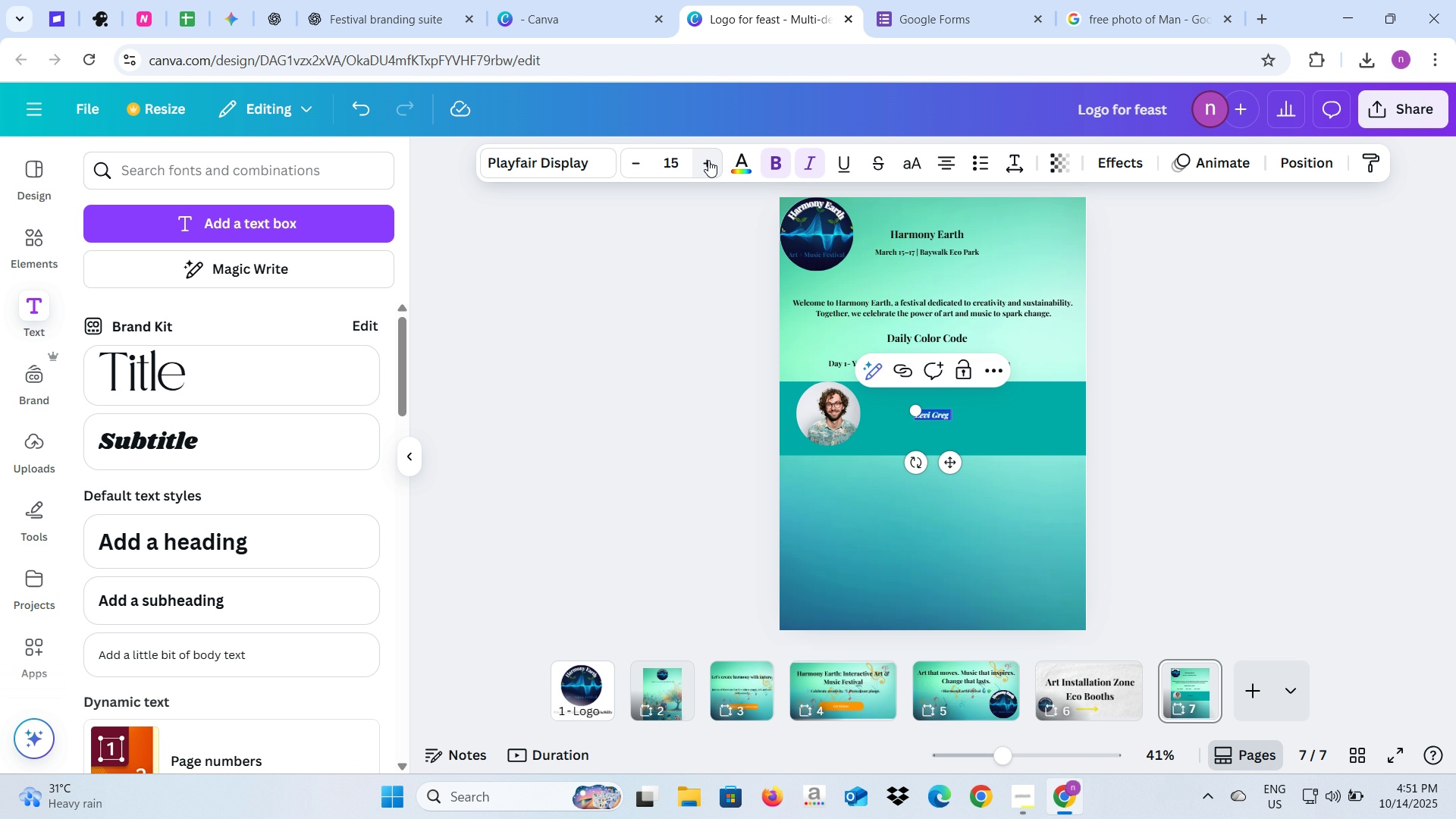 
left_click([708, 160])
 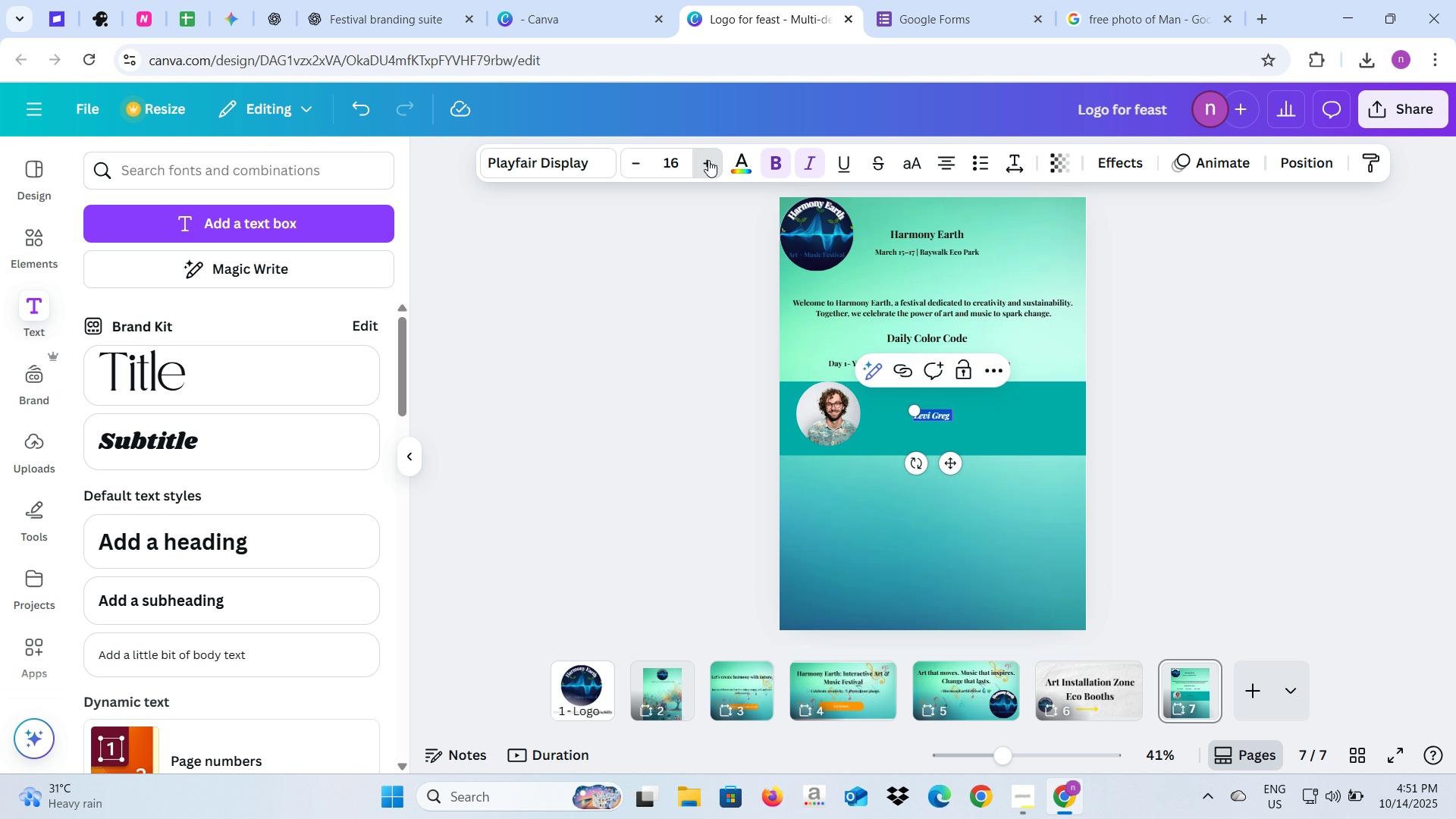 
double_click([708, 160])
 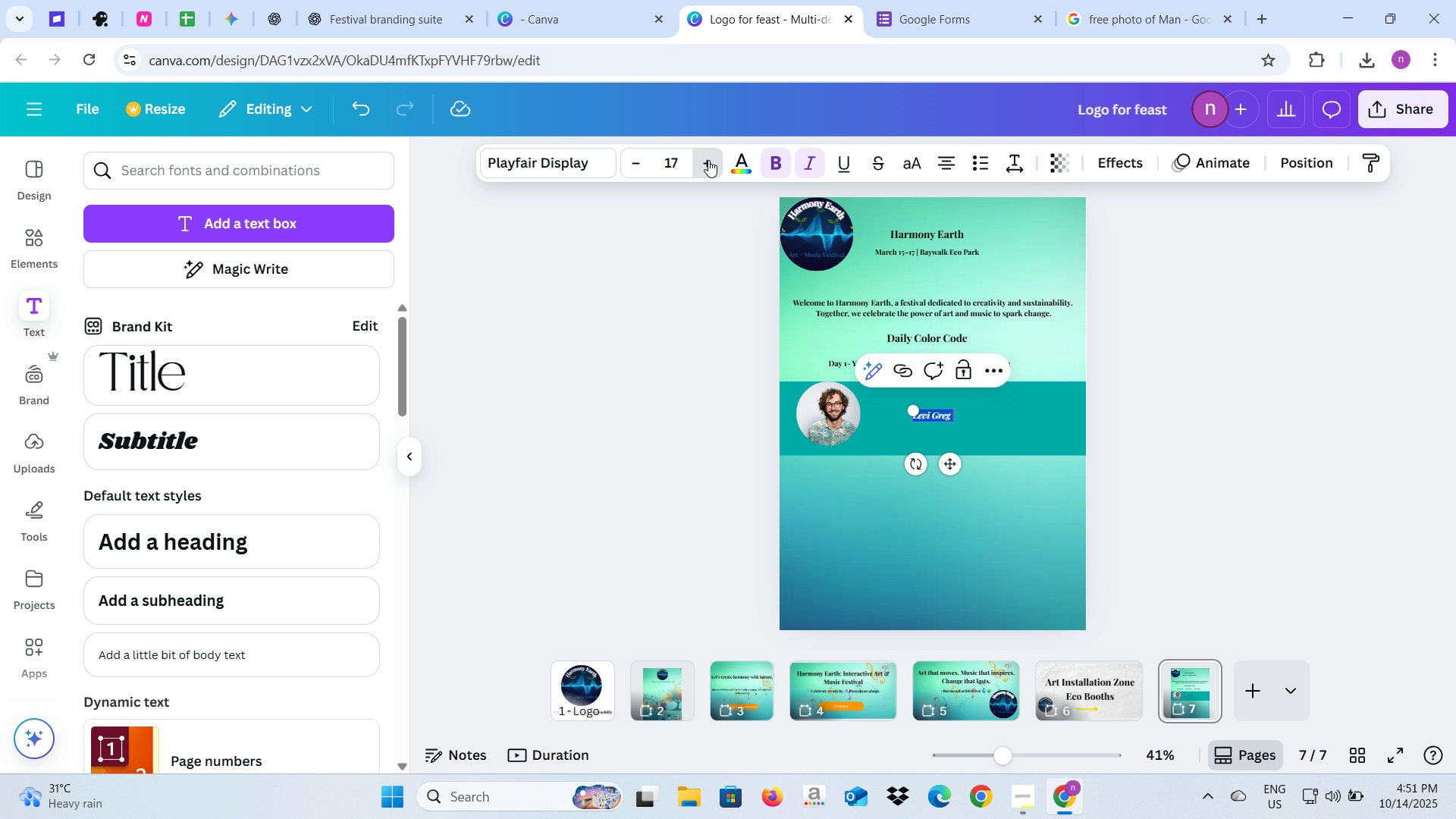 
triple_click([708, 160])
 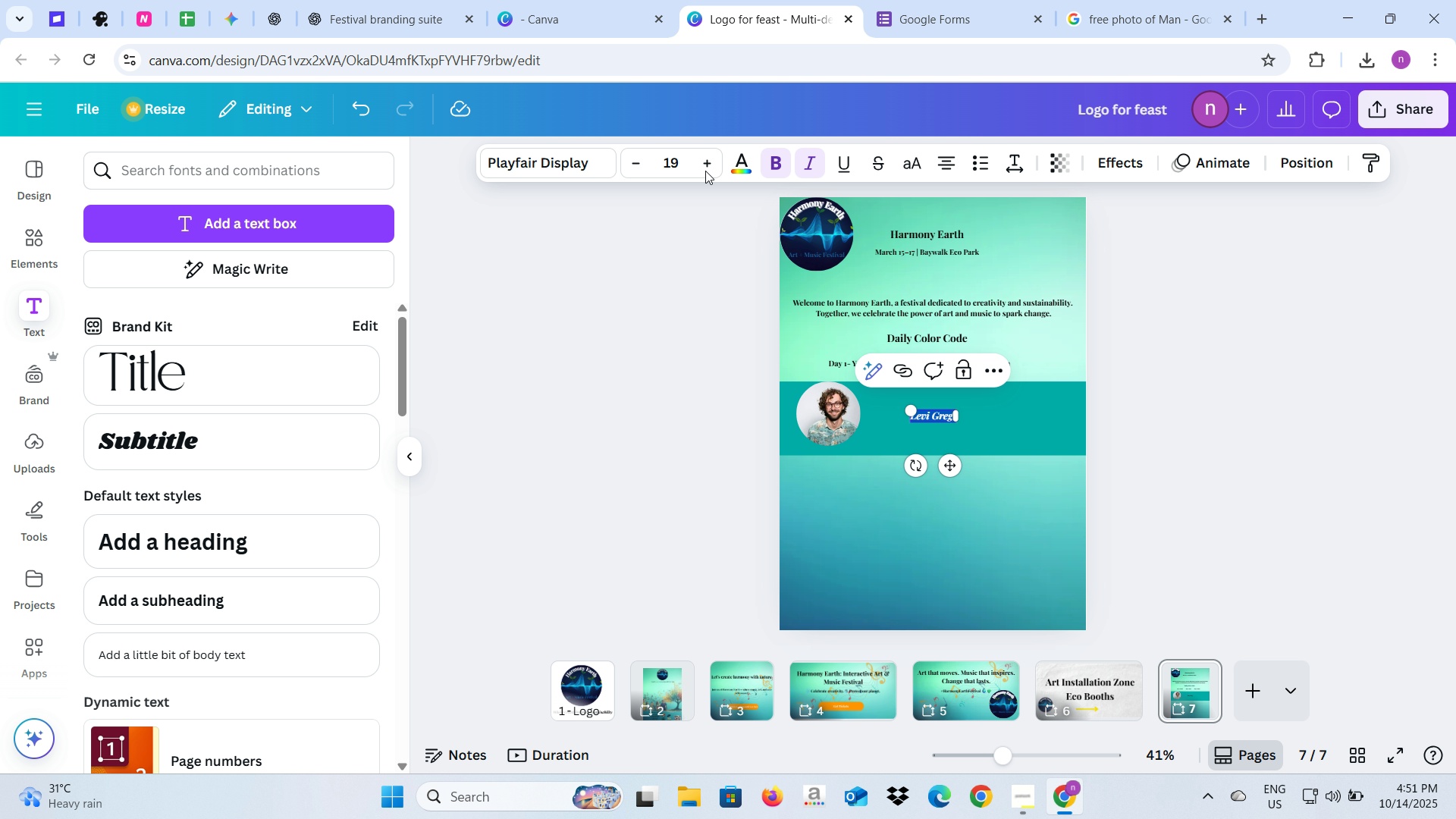 
left_click([703, 167])
 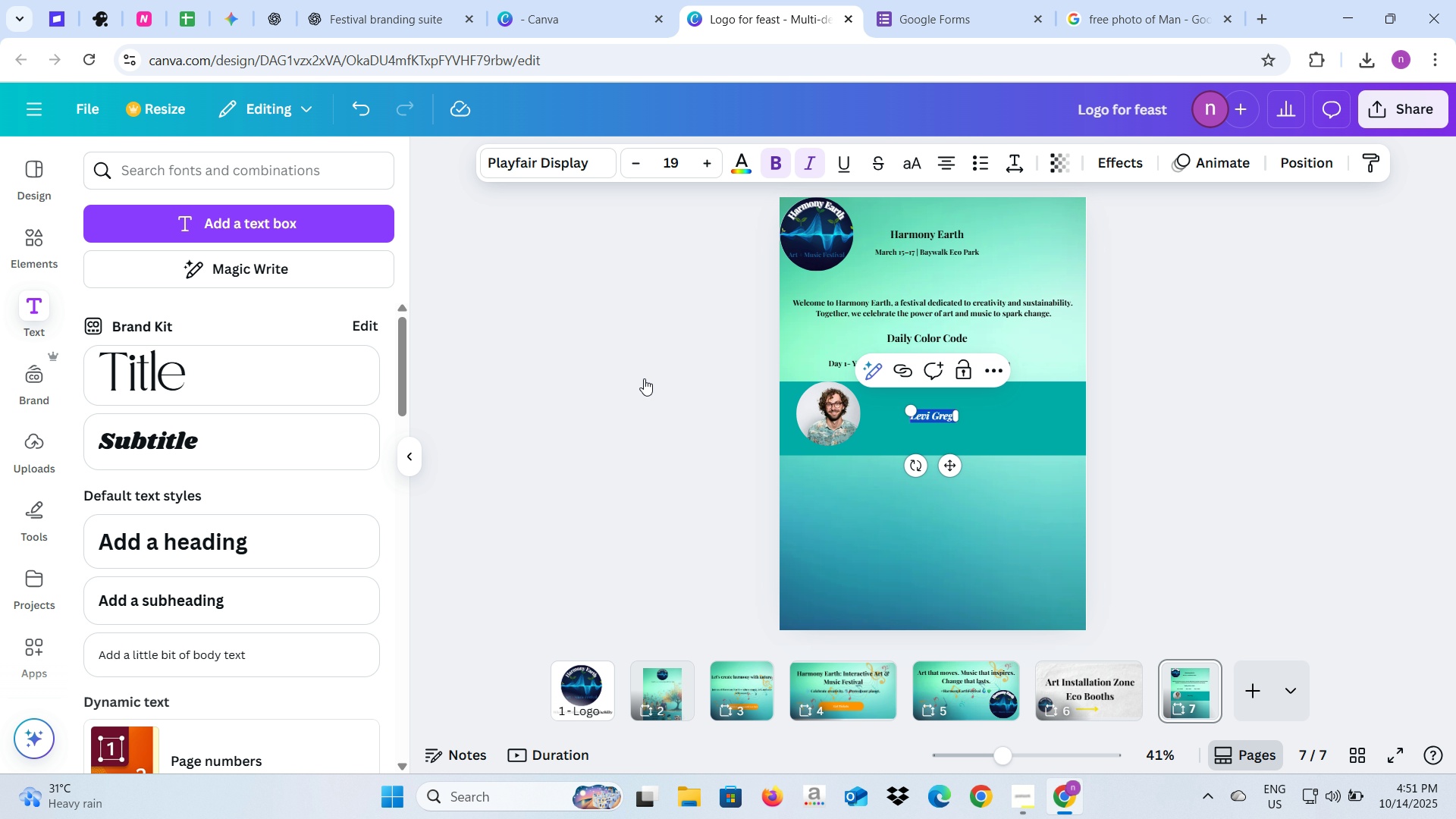 
left_click([644, 378])
 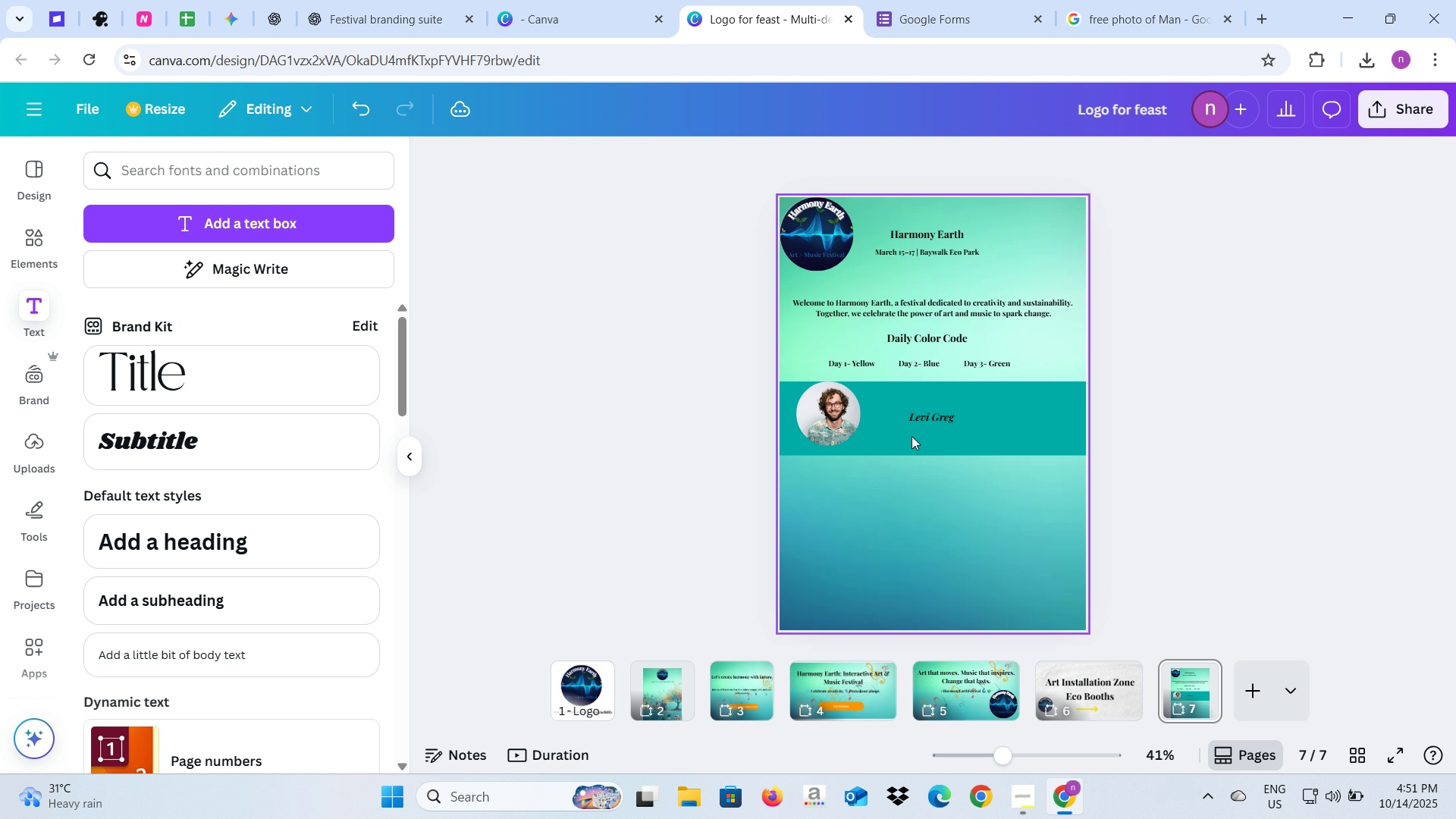 
left_click([934, 419])
 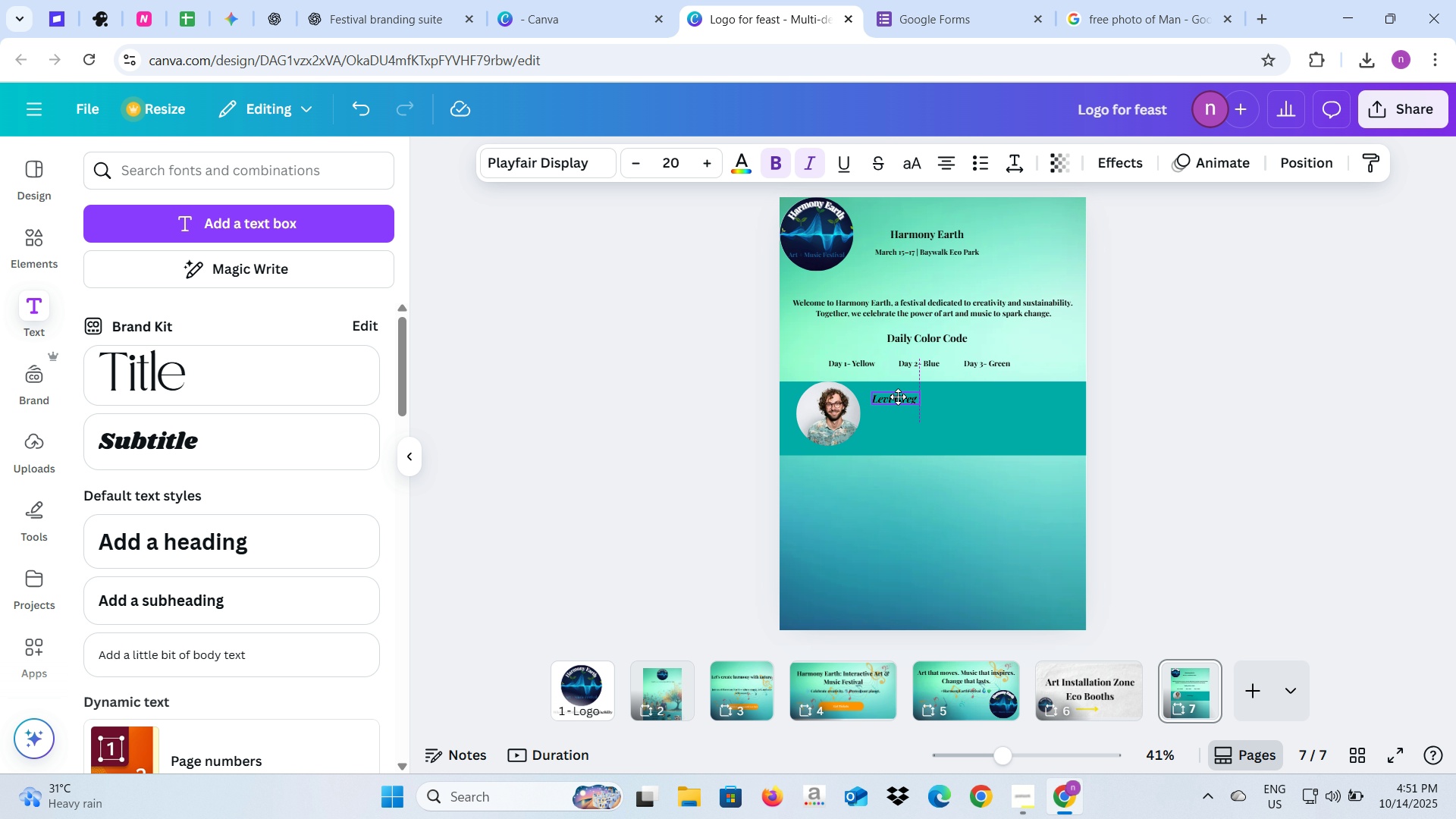 
left_click([706, 445])
 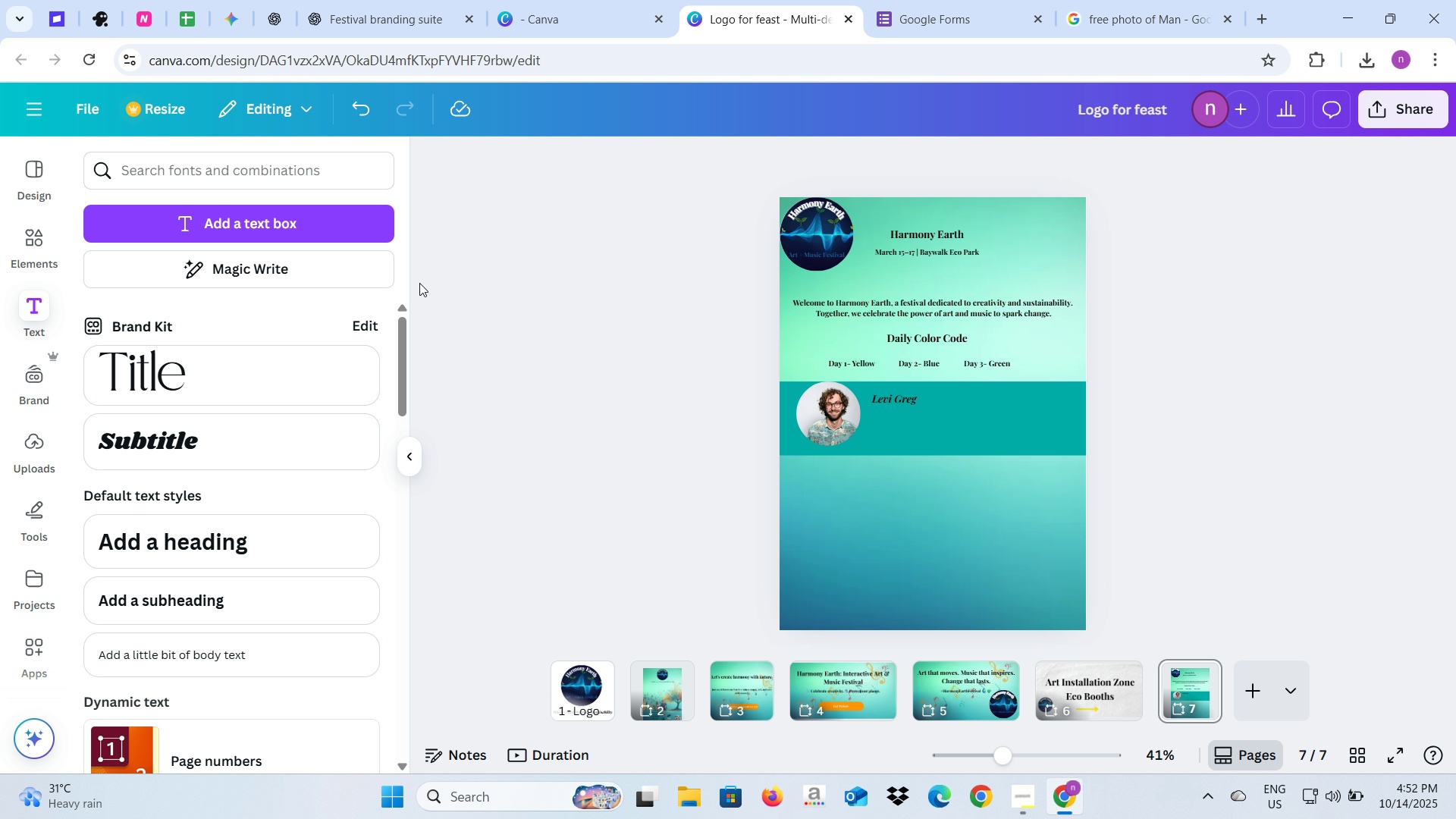 
left_click([357, 229])
 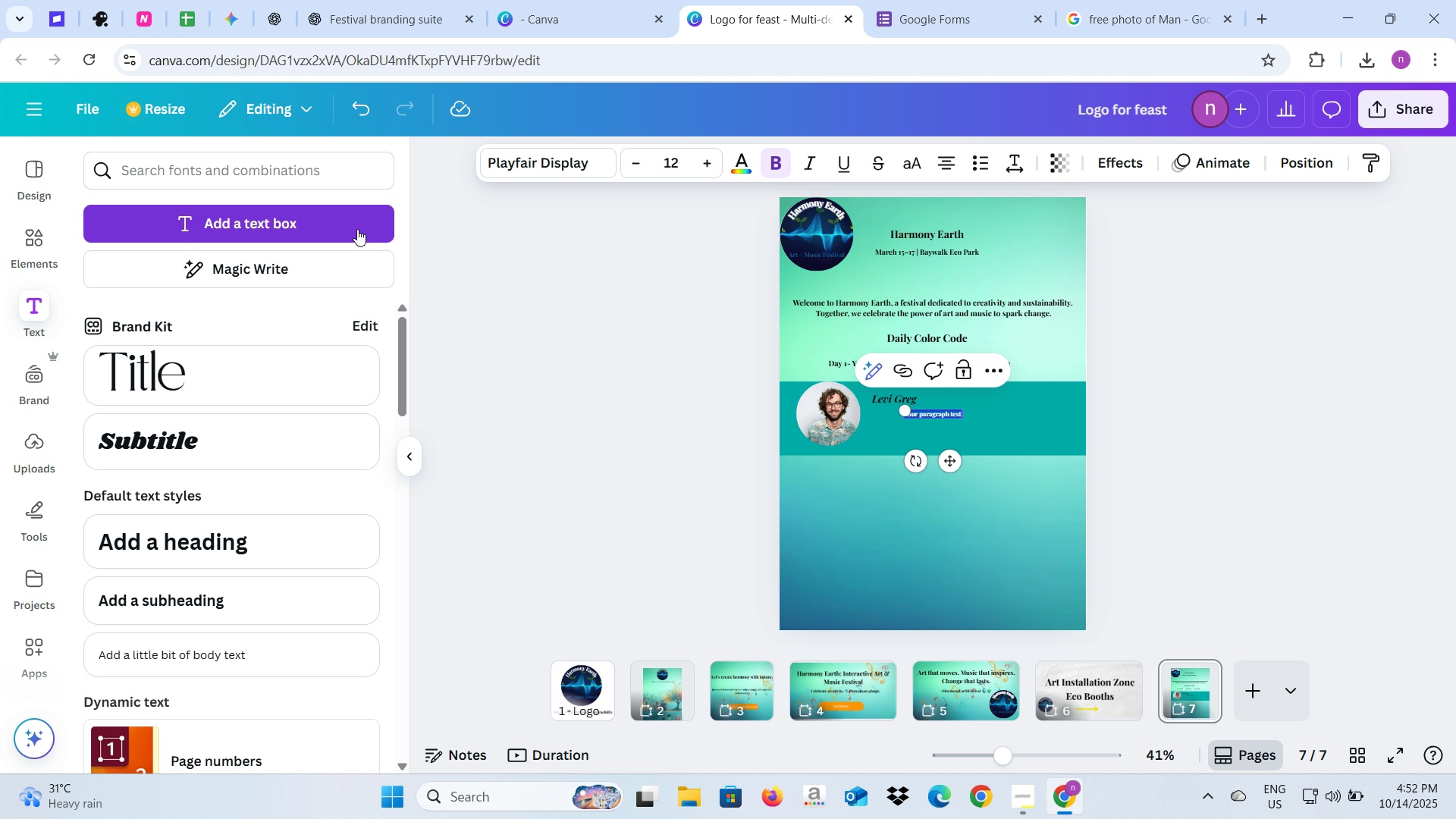 
type(An Art)
key(Backspace)
key(Backspace)
key(Backspace)
key(Backspace)
key(Backspace)
key(Backspace)
type(A Naturalist Artie)
key(Backspace)
type(st)
 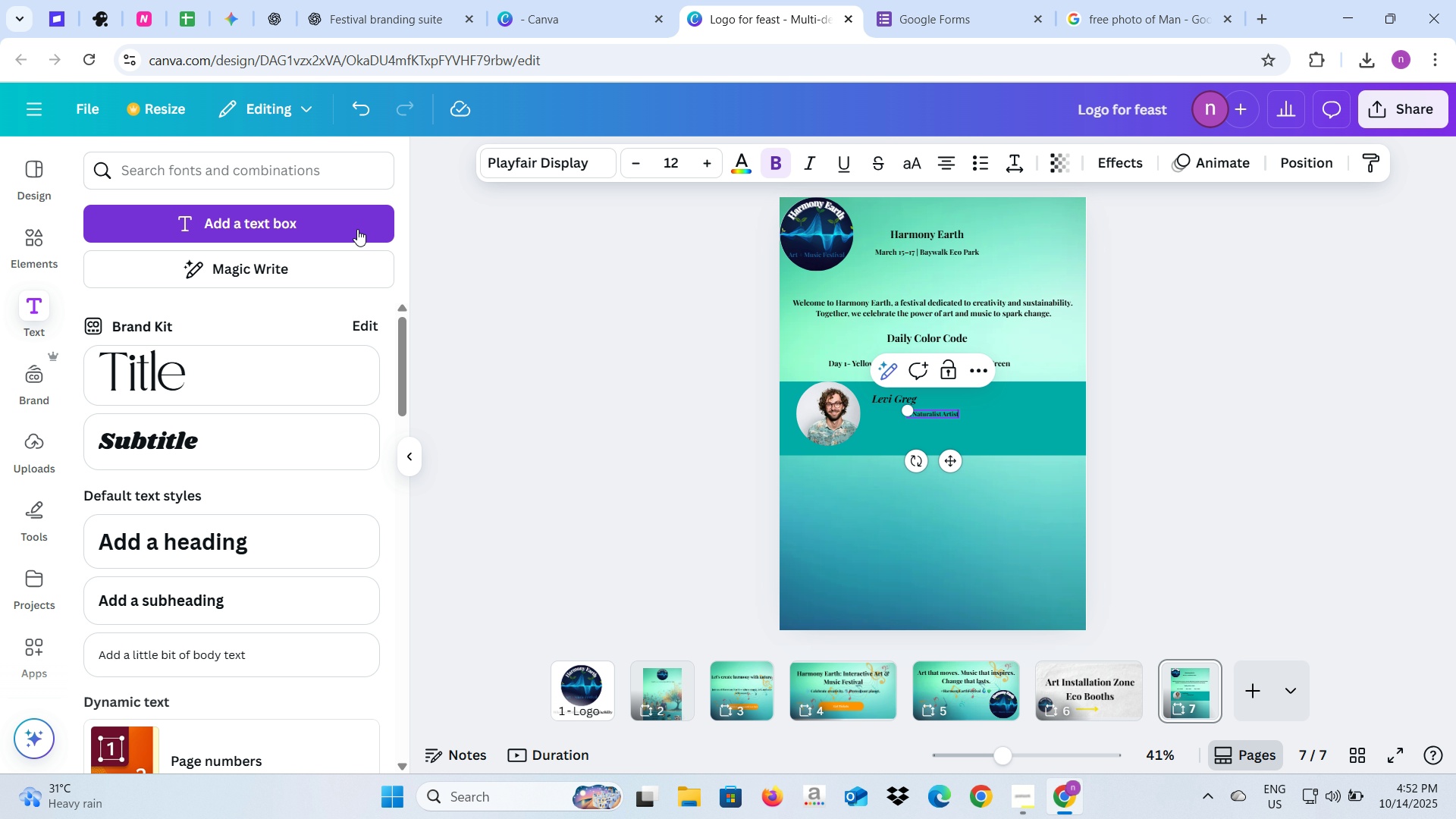 
double_click([709, 168])
 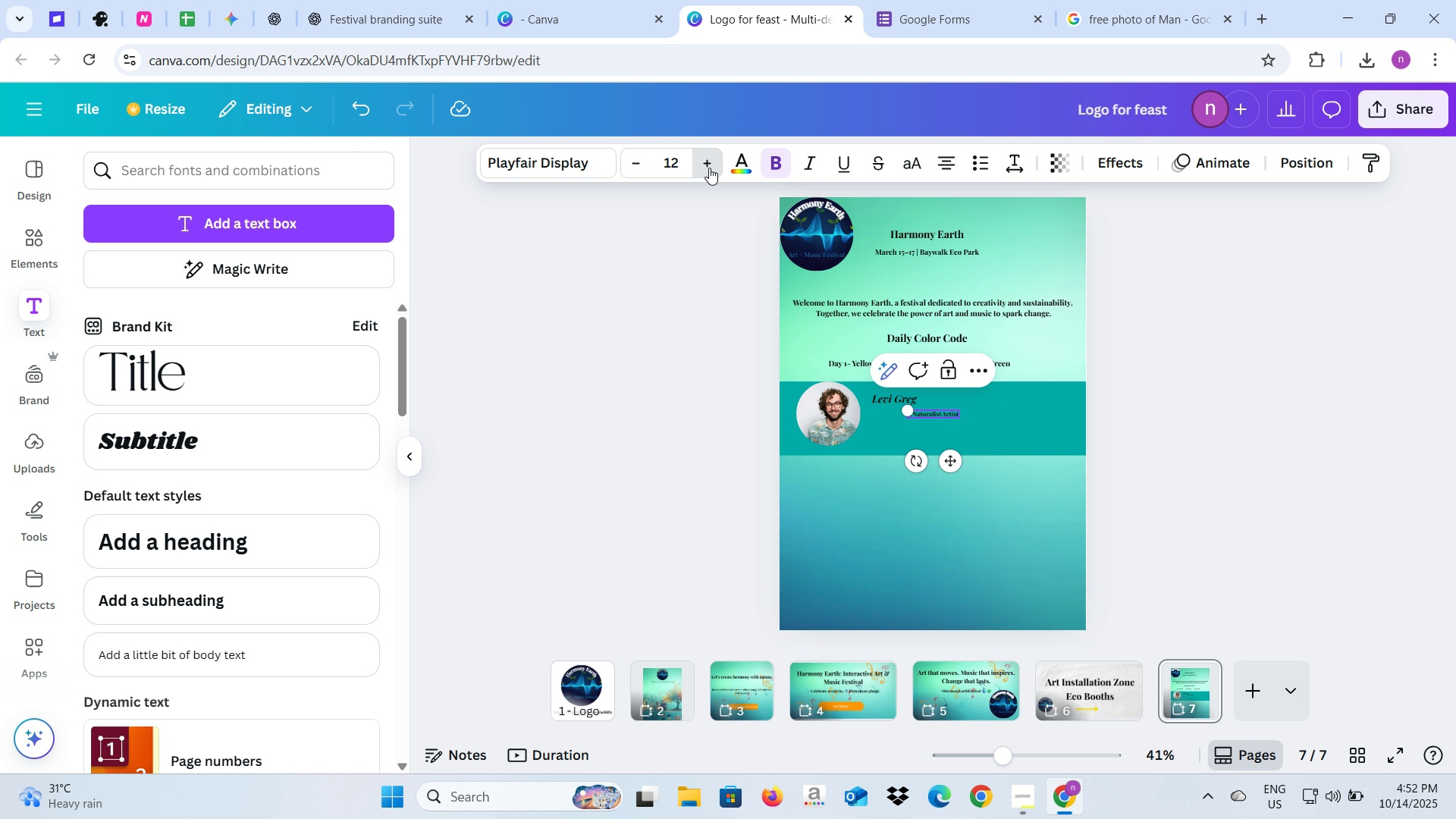 
triple_click([709, 168])
 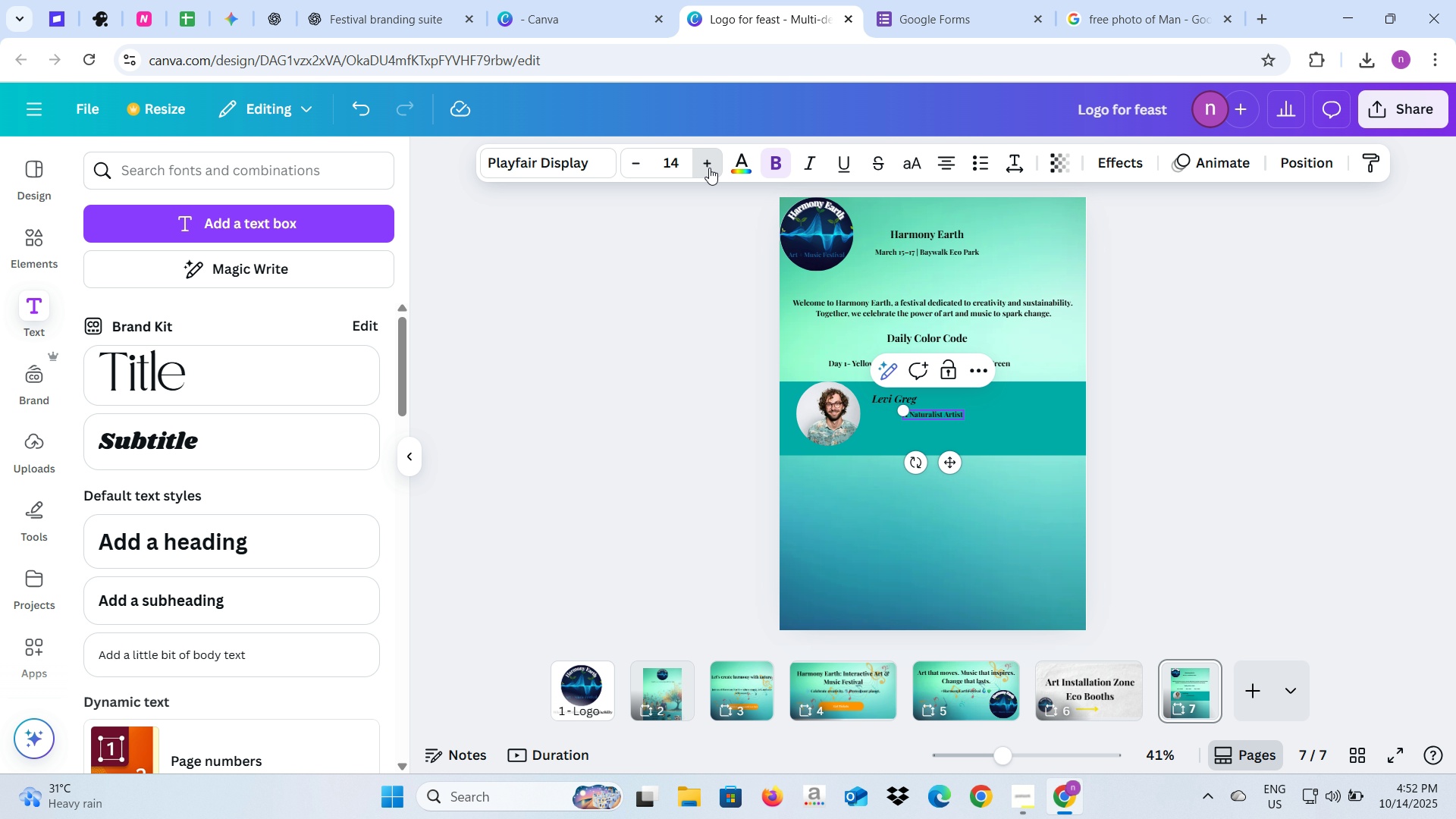 
triple_click([709, 168])
 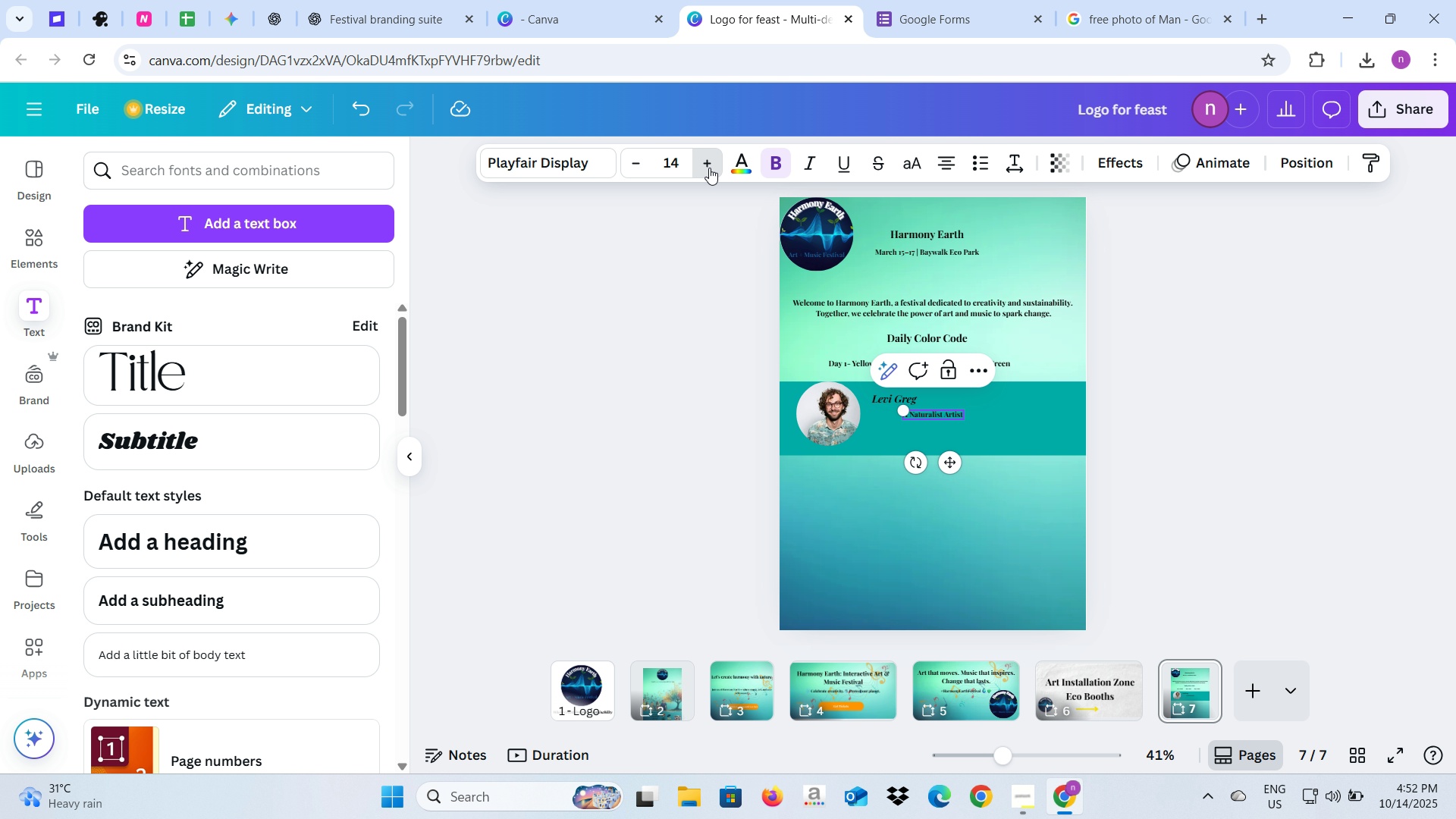 
triple_click([709, 168])
 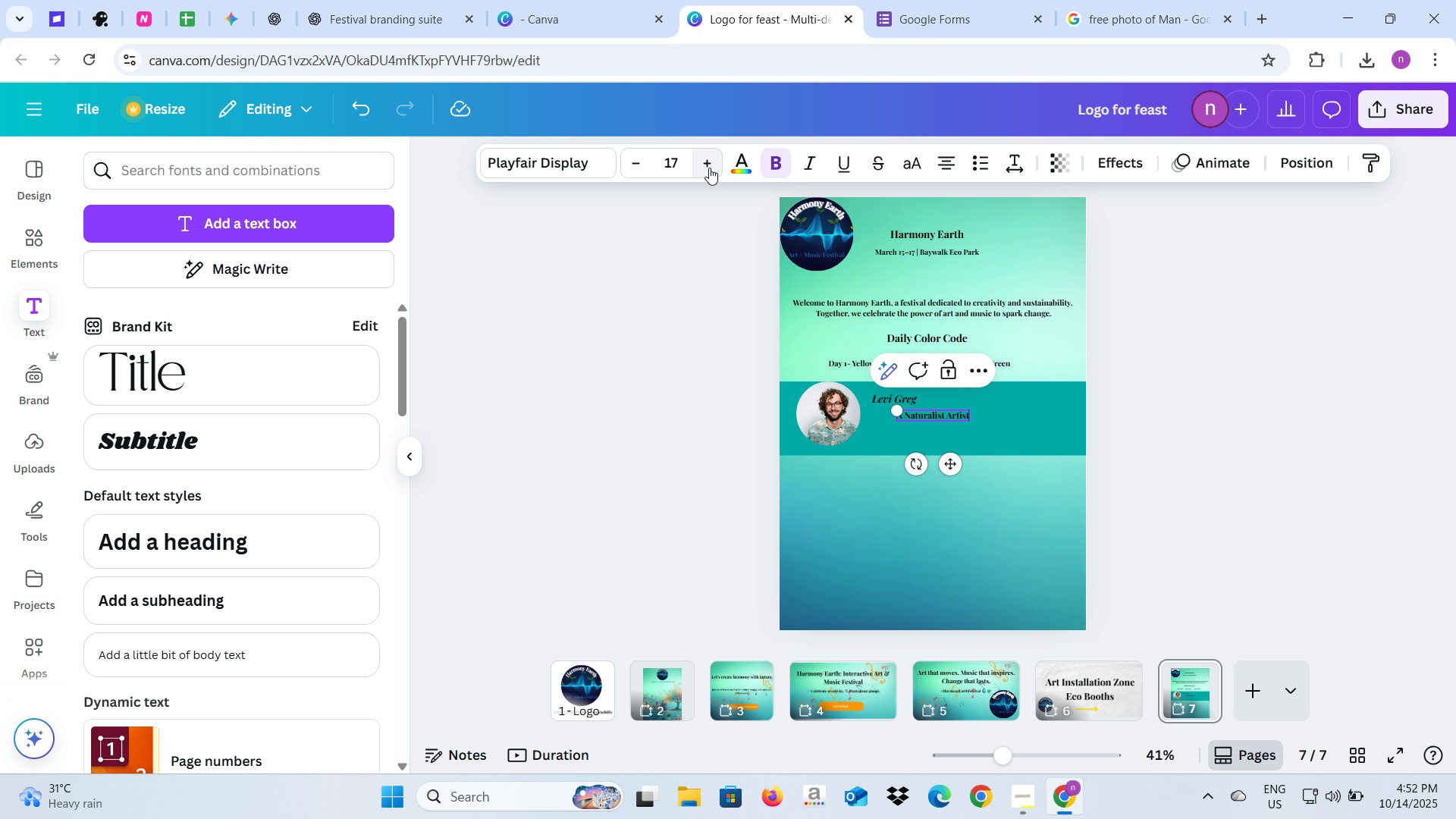 
triple_click([709, 168])
 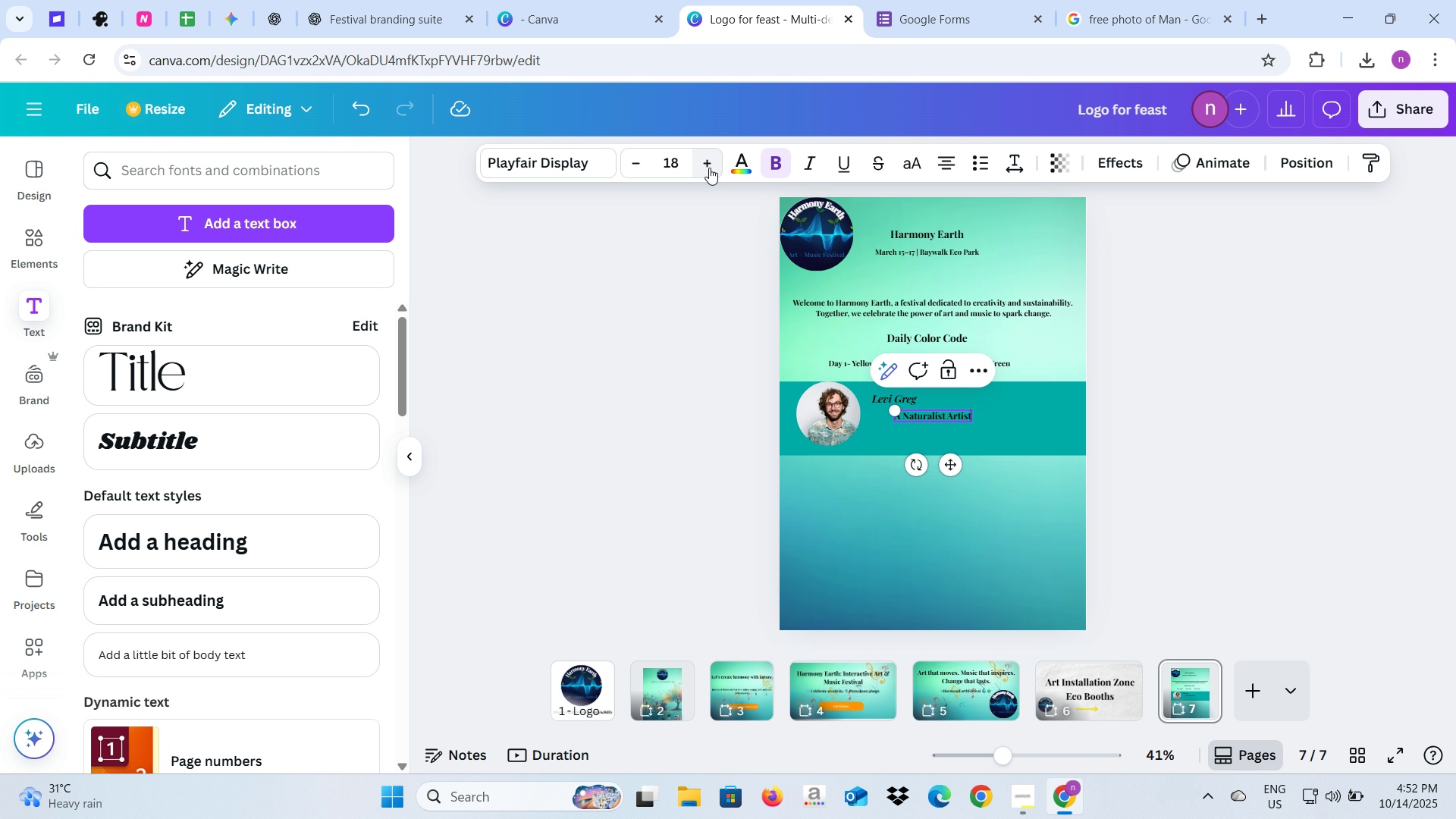 
triple_click([709, 168])
 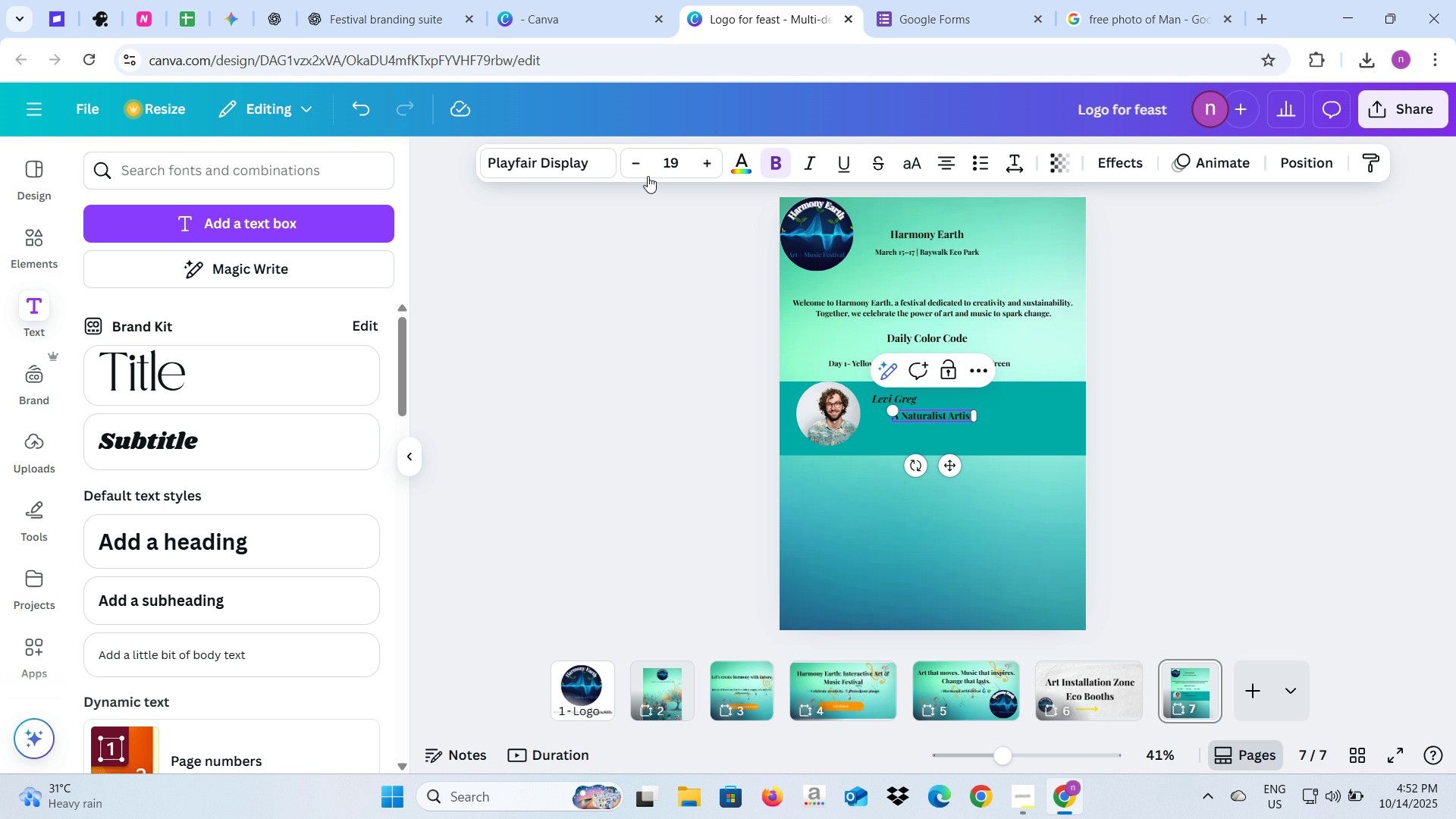 
left_click([645, 175])
 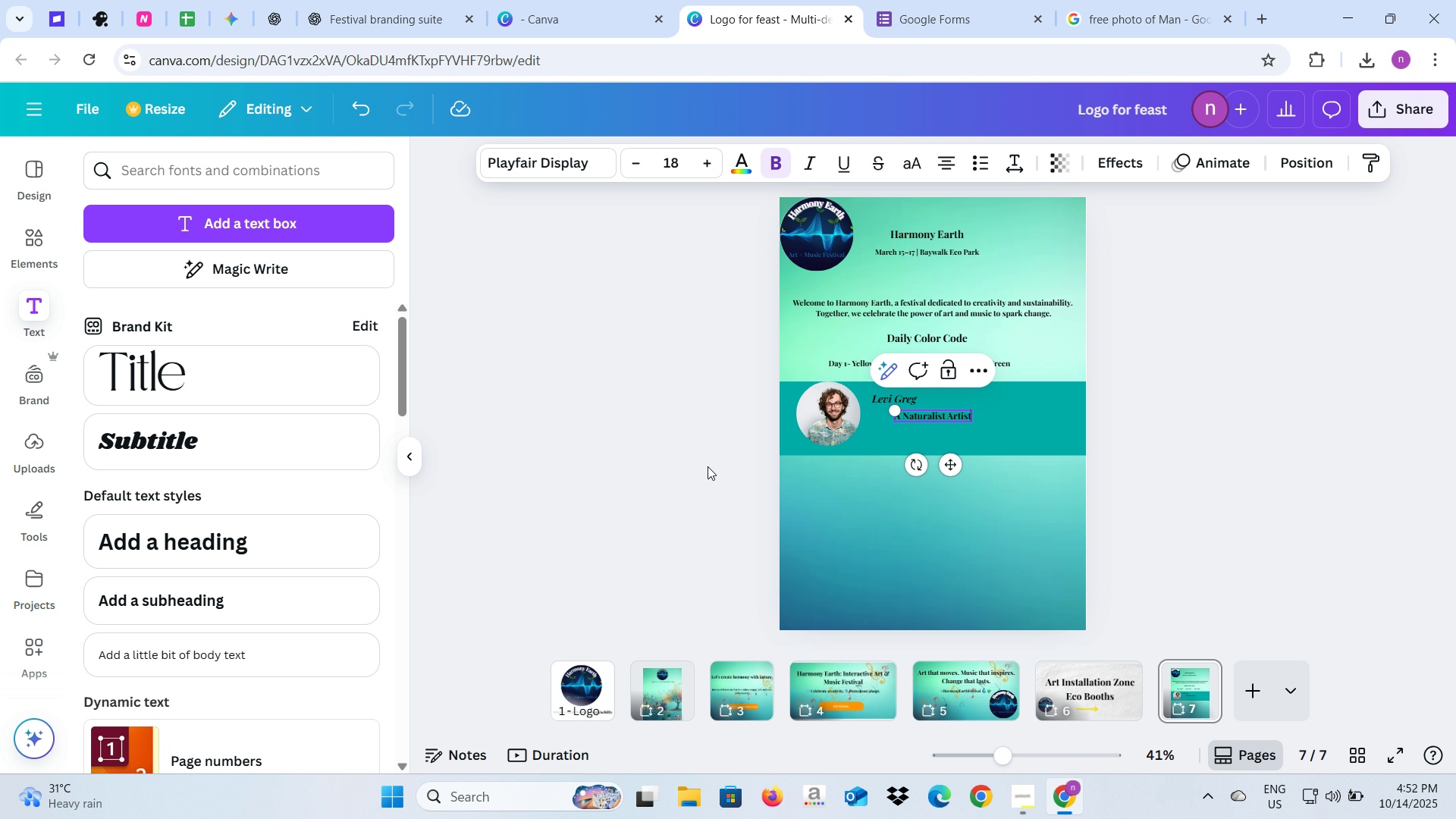 
left_click([708, 466])
 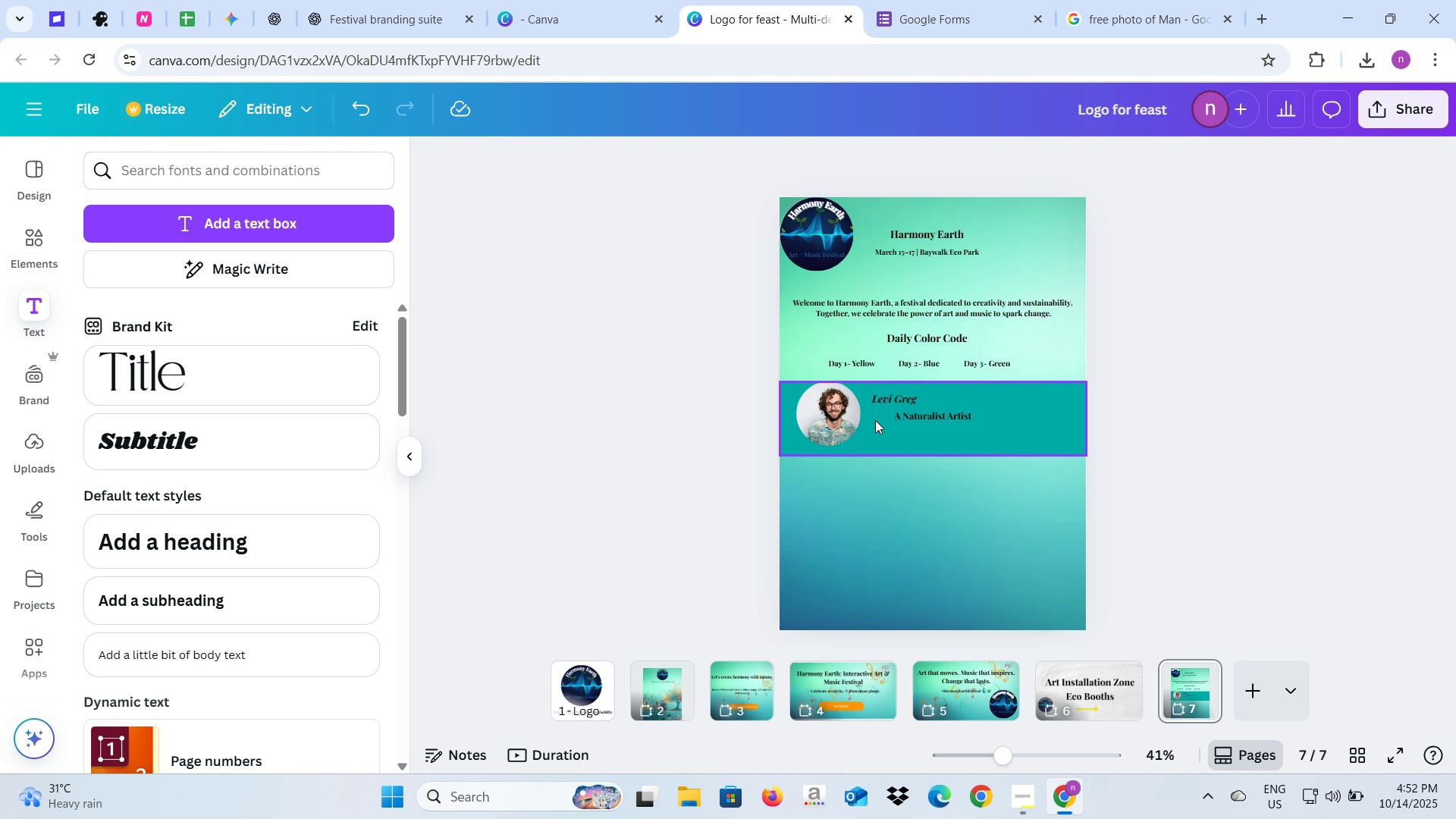 
left_click([908, 415])
 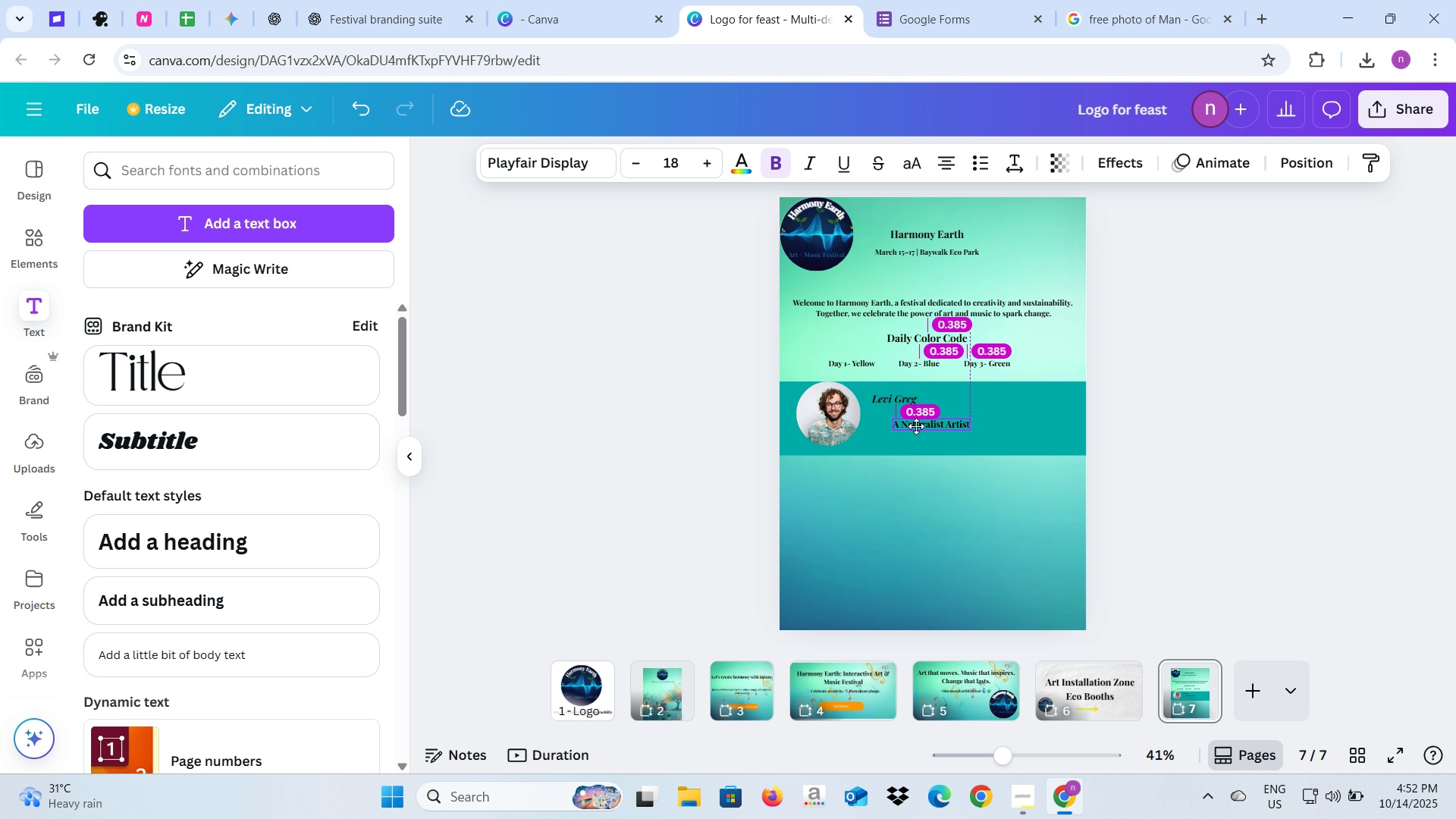 
left_click([877, 397])
 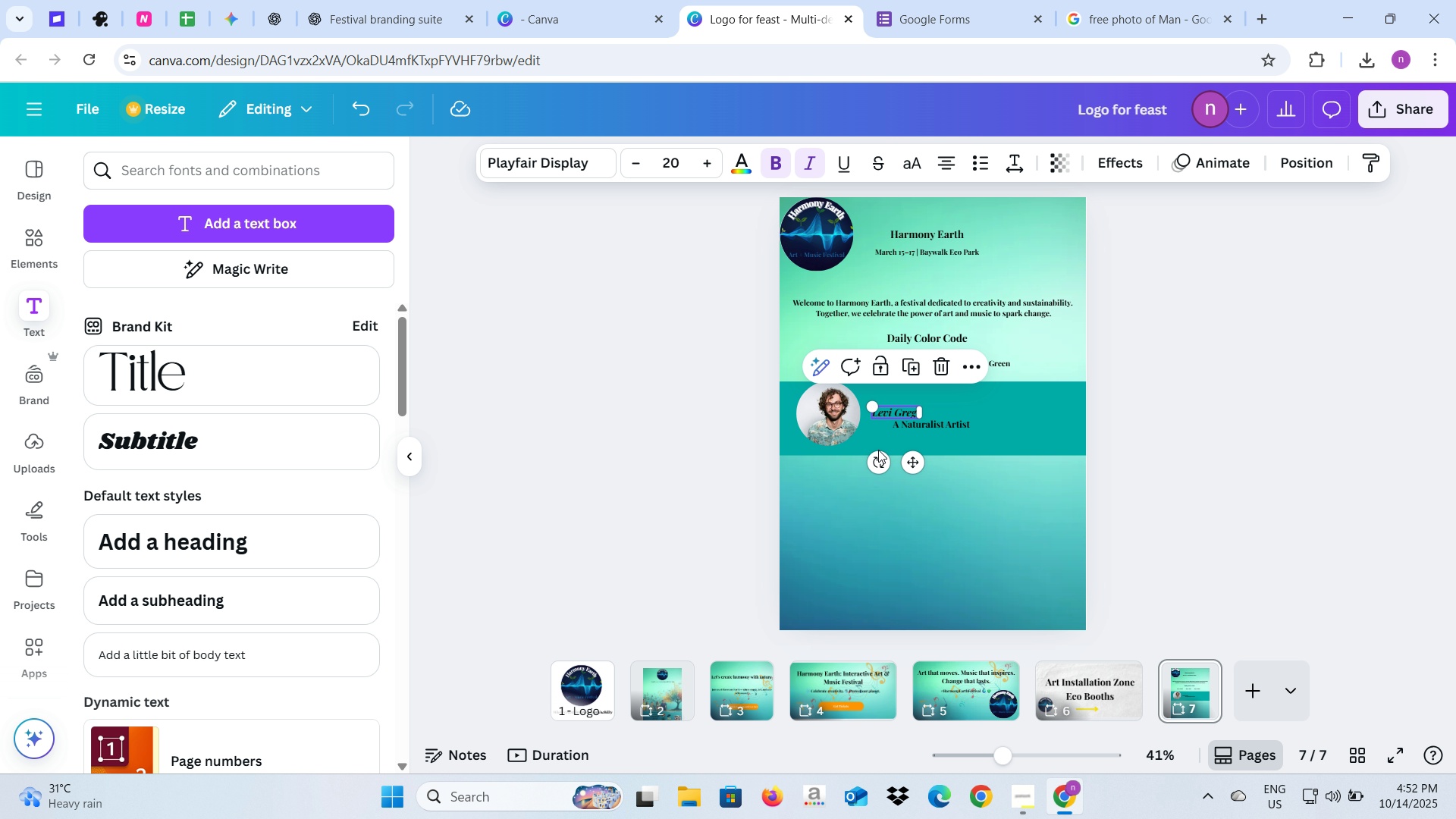 
left_click([885, 442])
 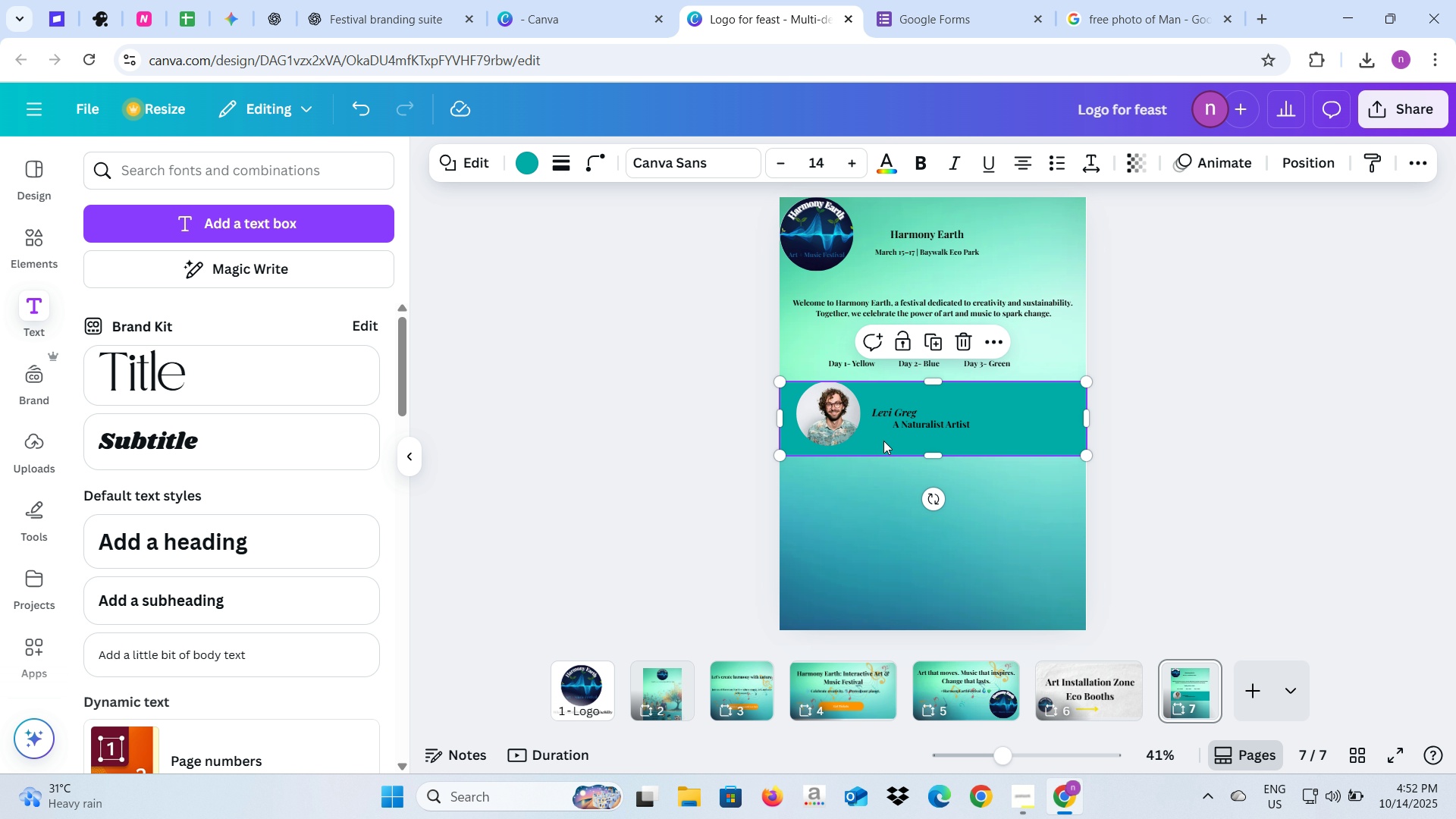 
key(Control+C)
 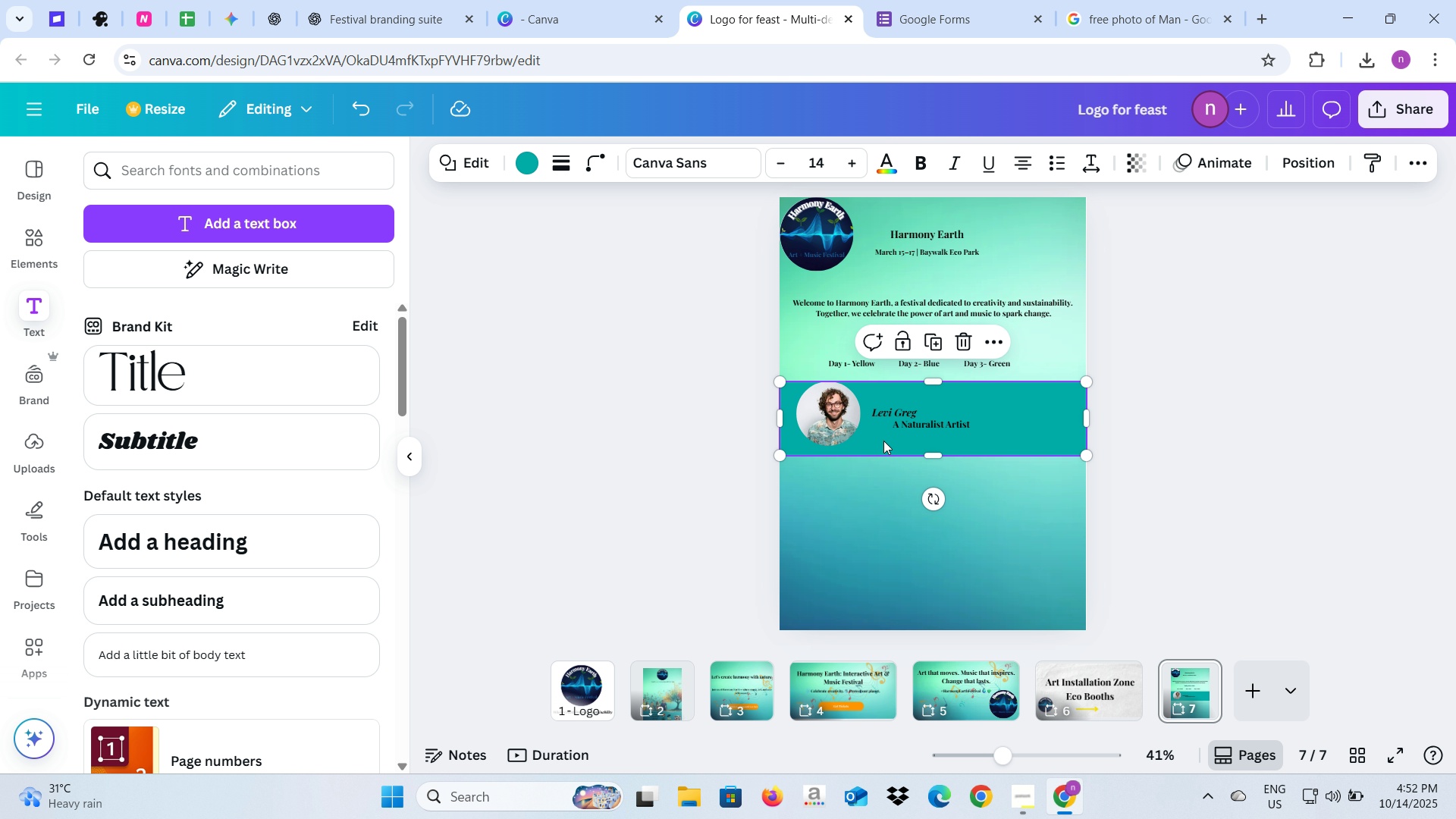 
key(Control+V)
 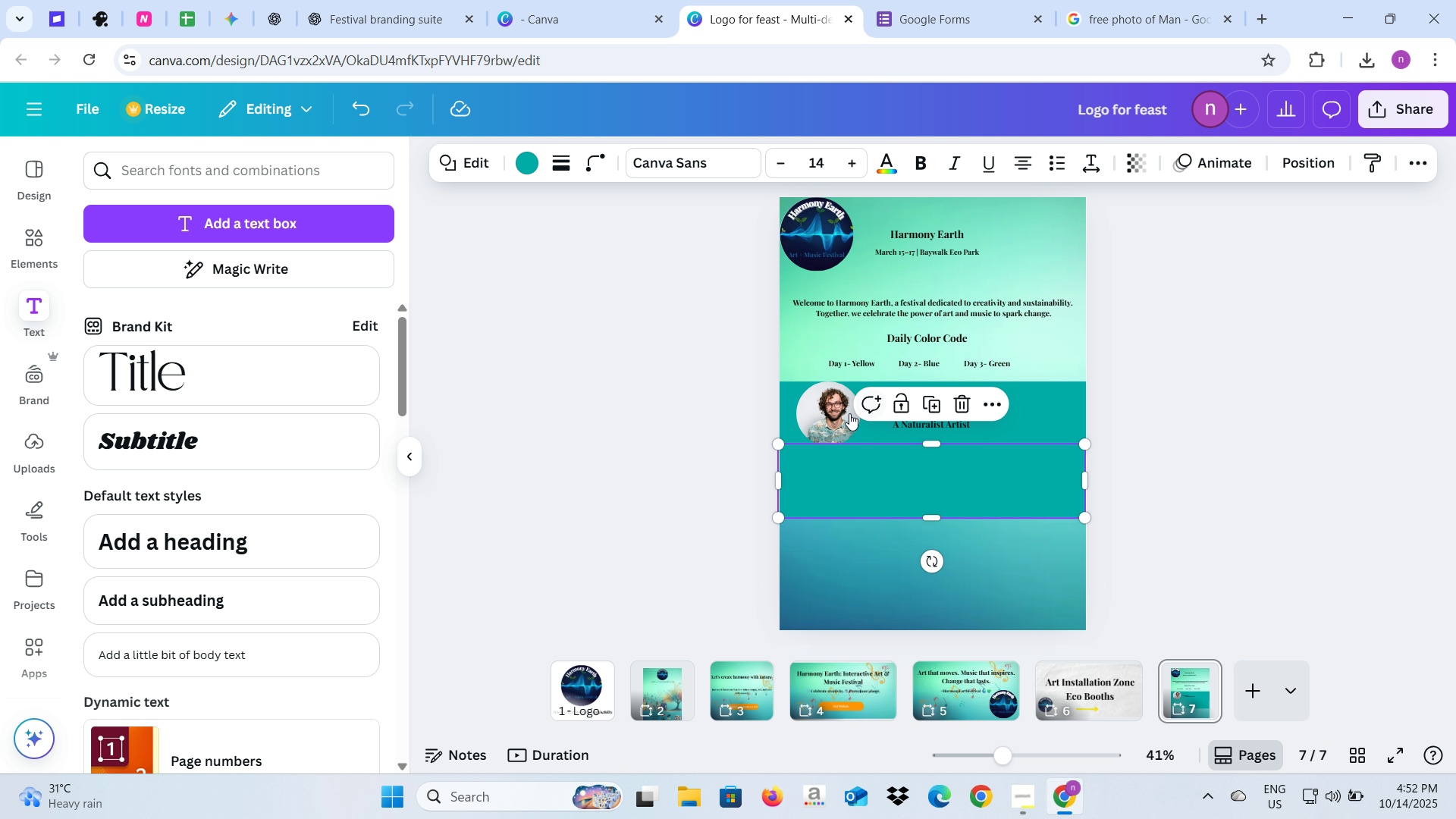 
left_click([1003, 424])
 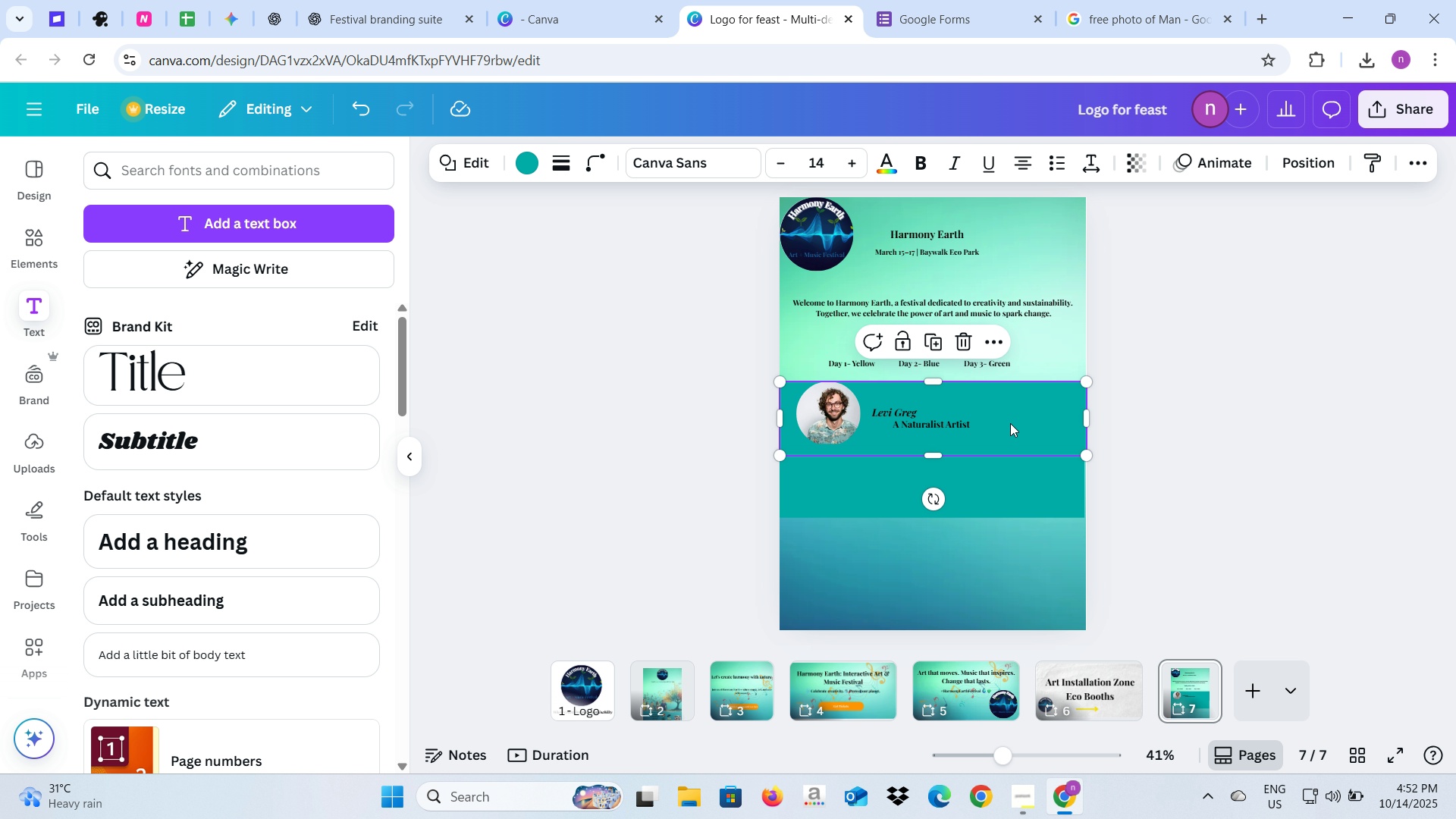 
key(Backspace)
 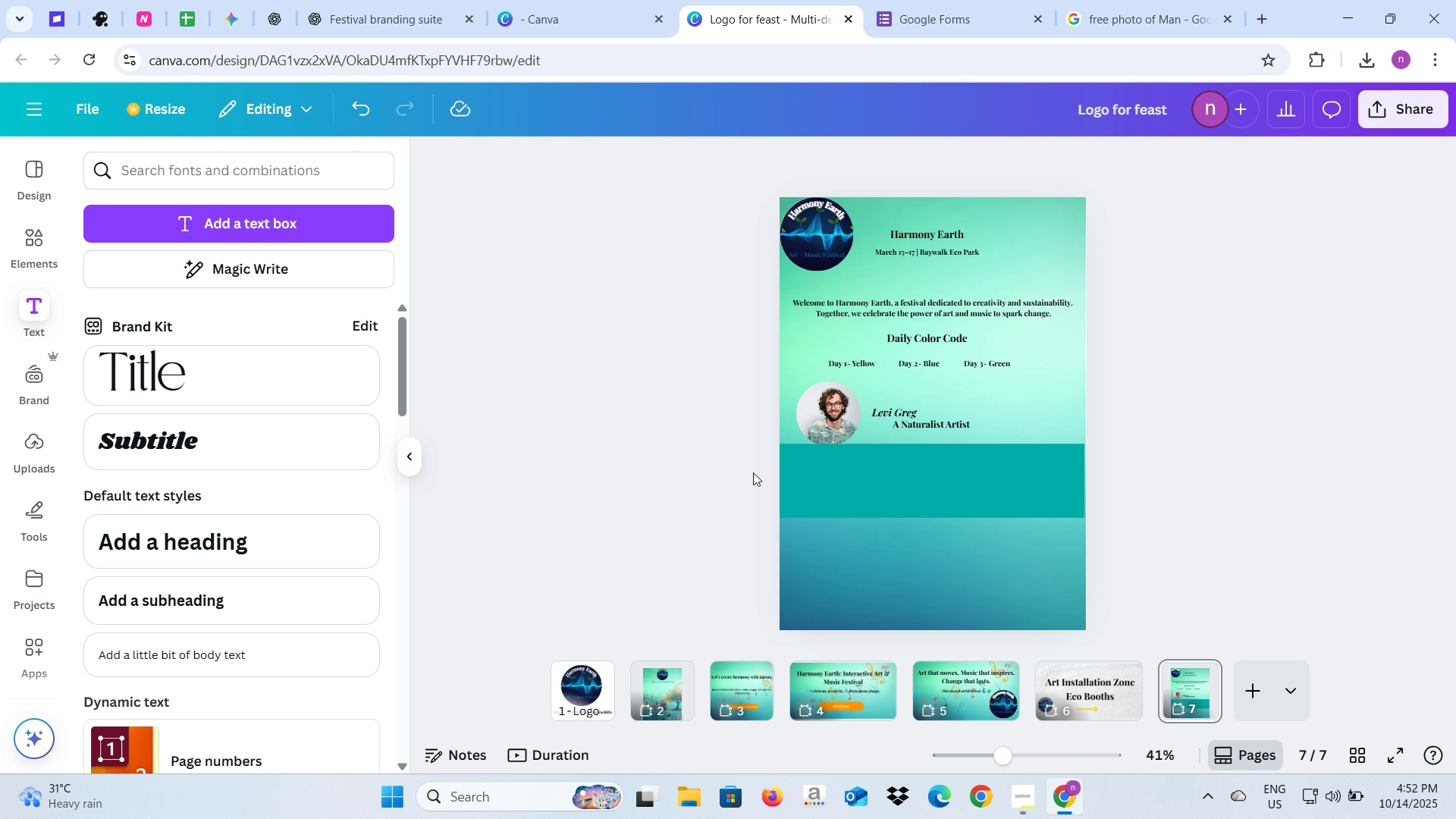 
left_click([749, 472])
 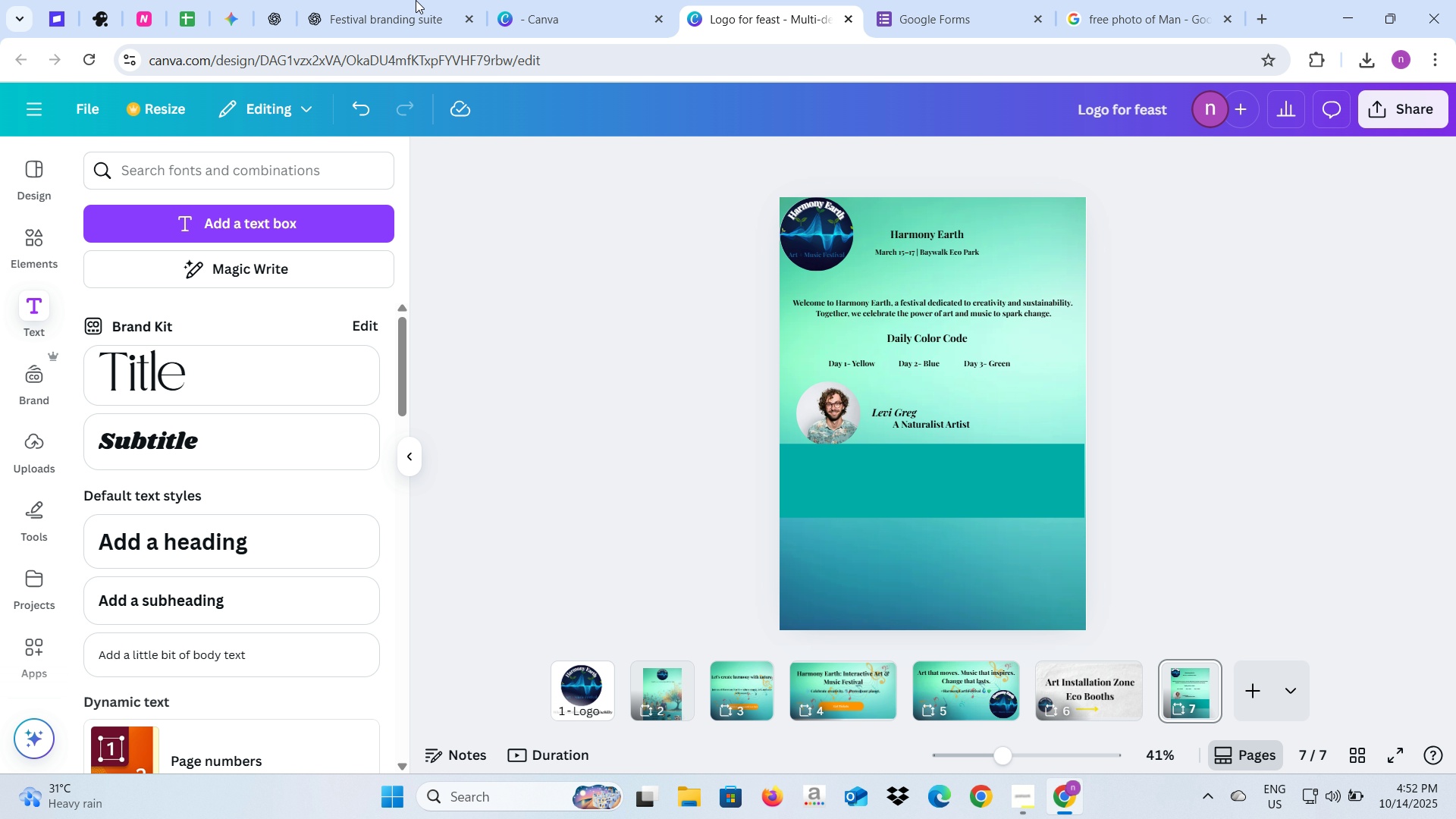 
left_click([408, 0])
 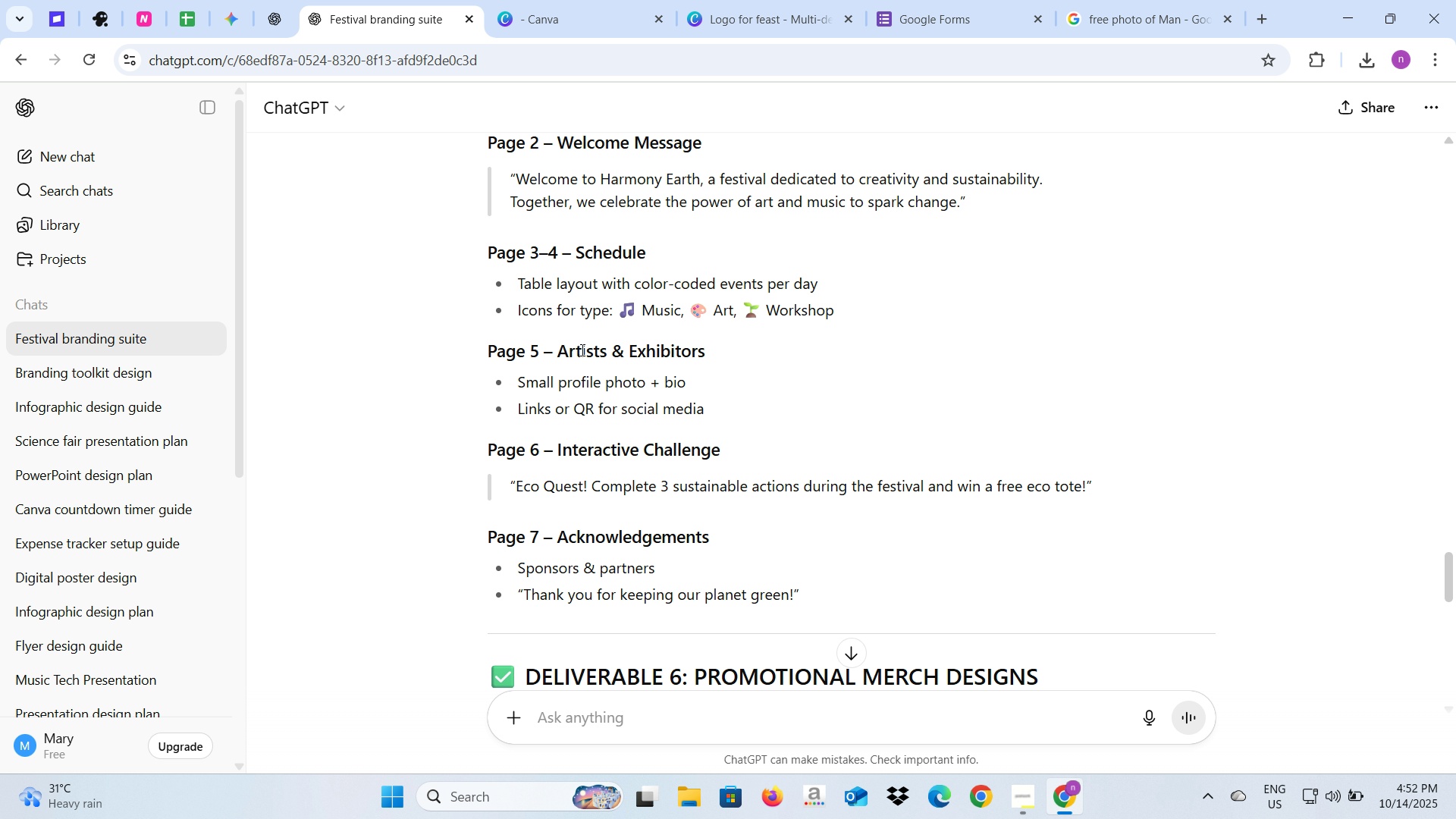 
scroll: coordinate [581, 350], scroll_direction: down, amount: 1.0
 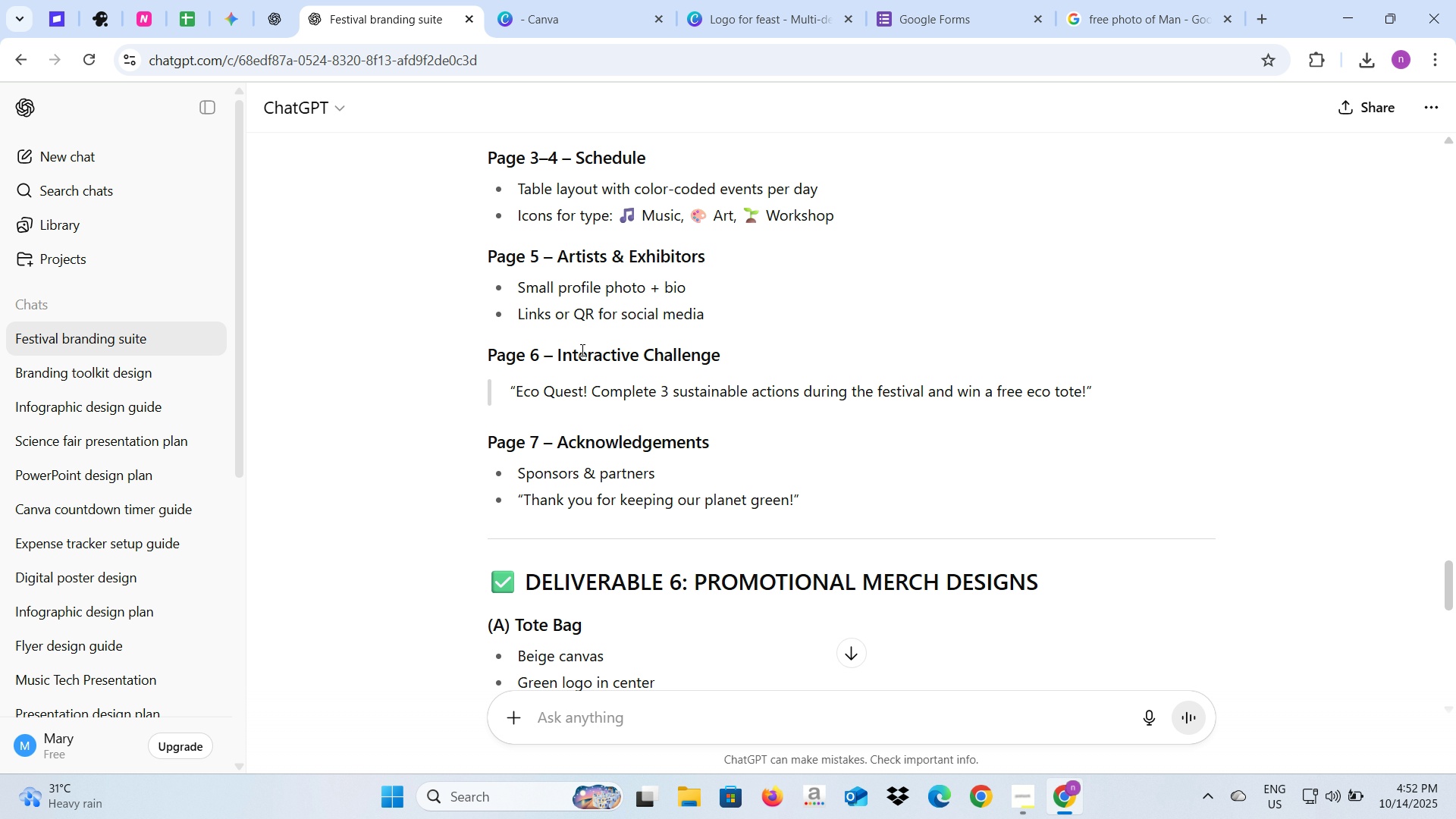 
key(Alt+AltLeft)
 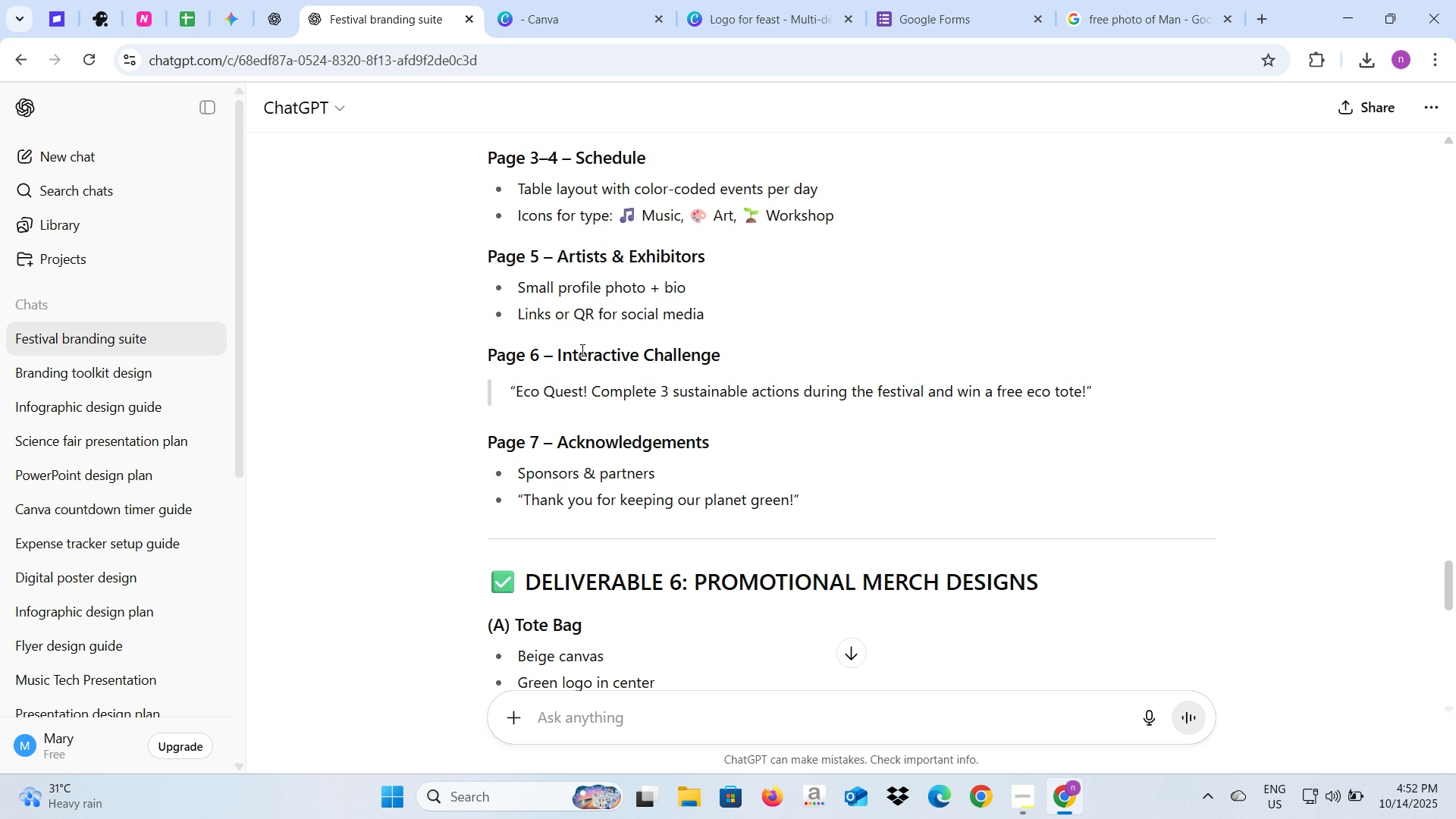 
key(Alt+Tab)